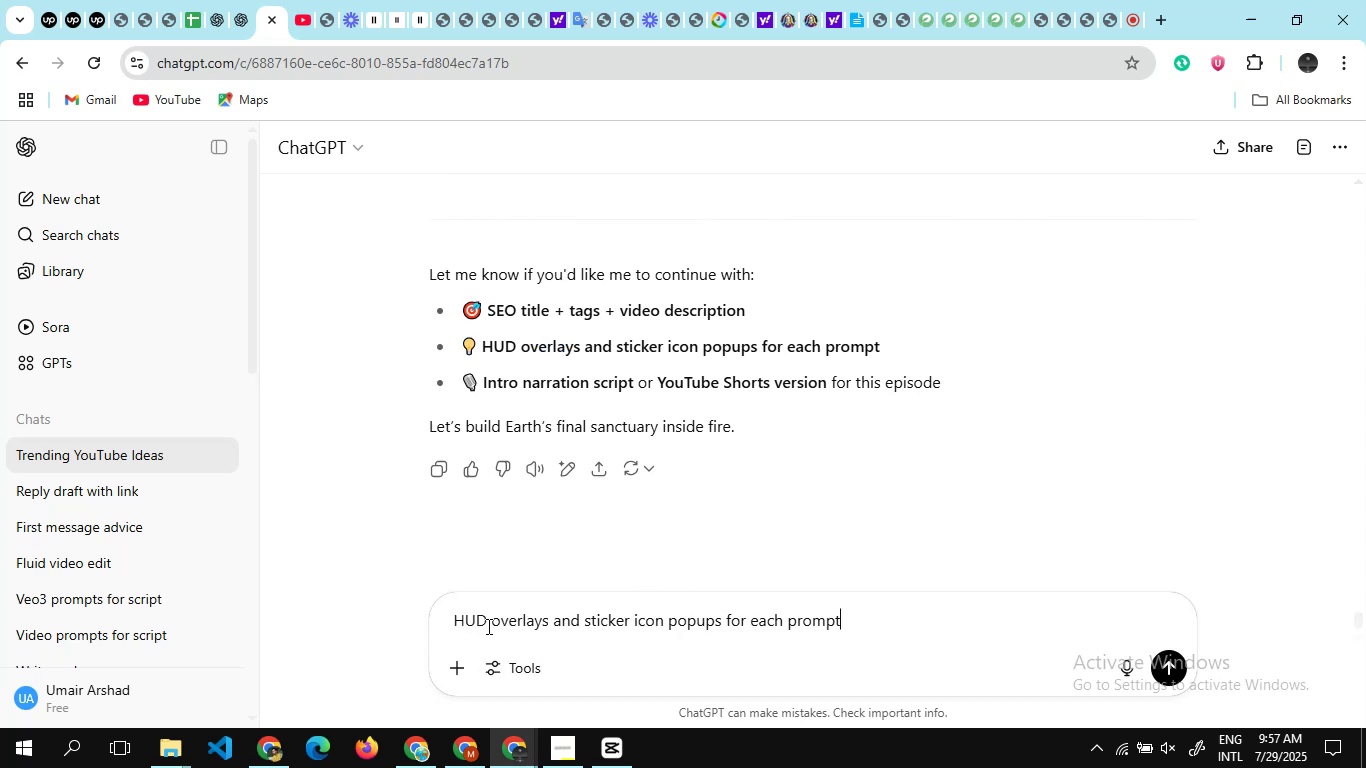 
key(Enter)
 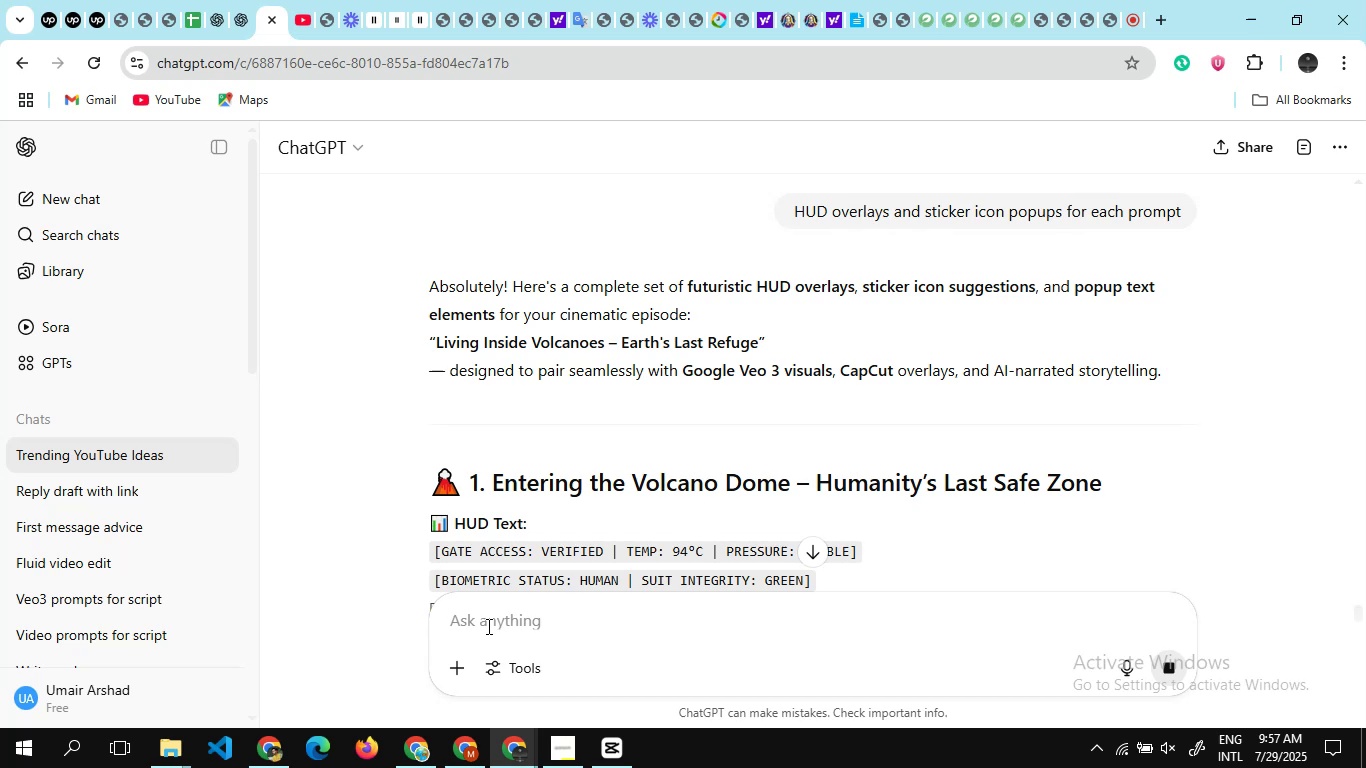 
wait(19.76)
 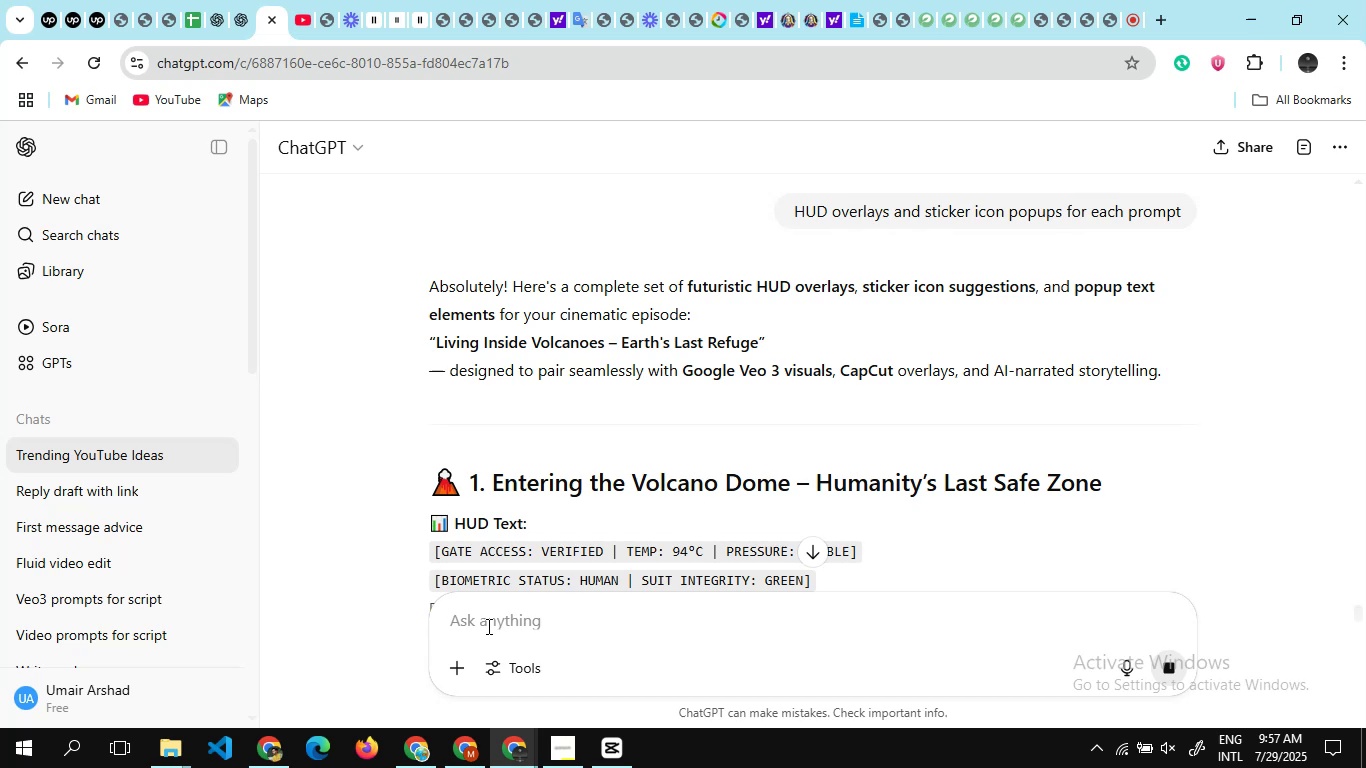 
left_click([487, 626])
 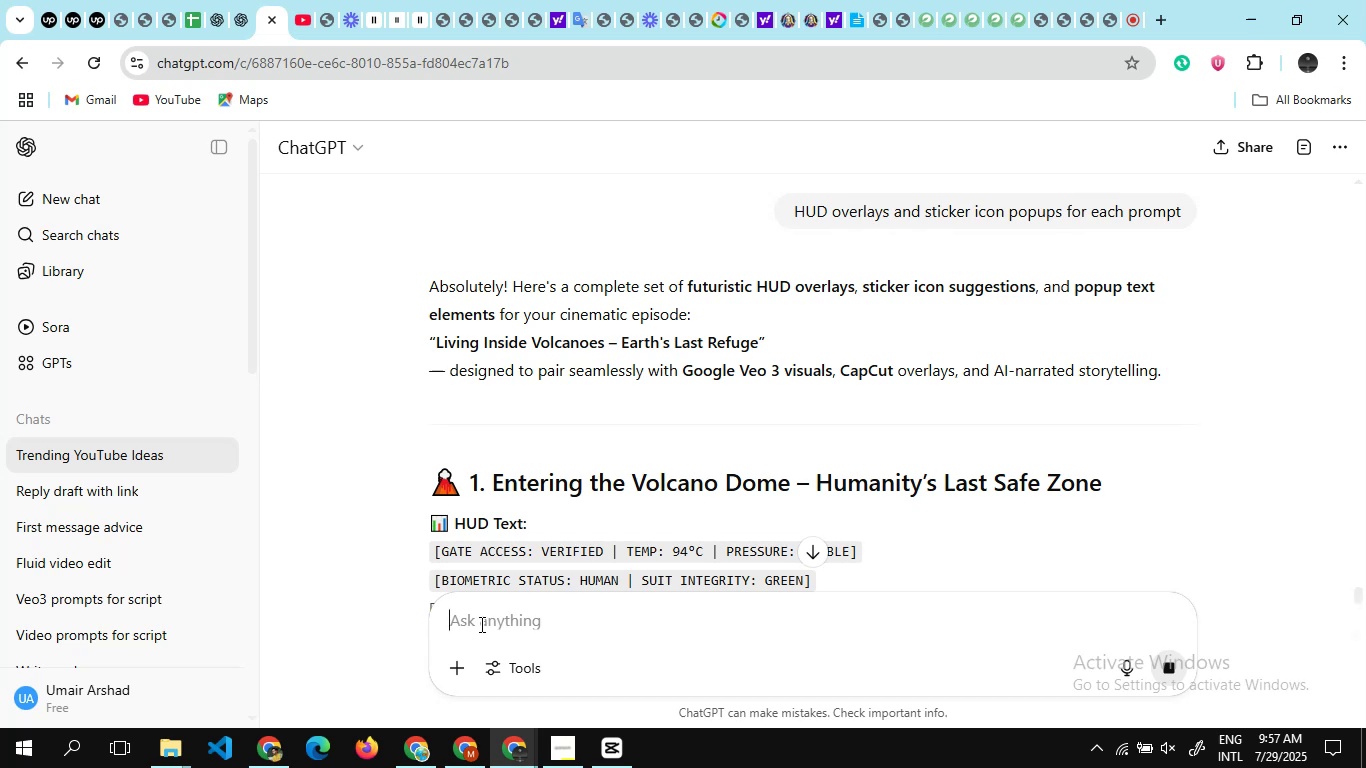 
wait(19.26)
 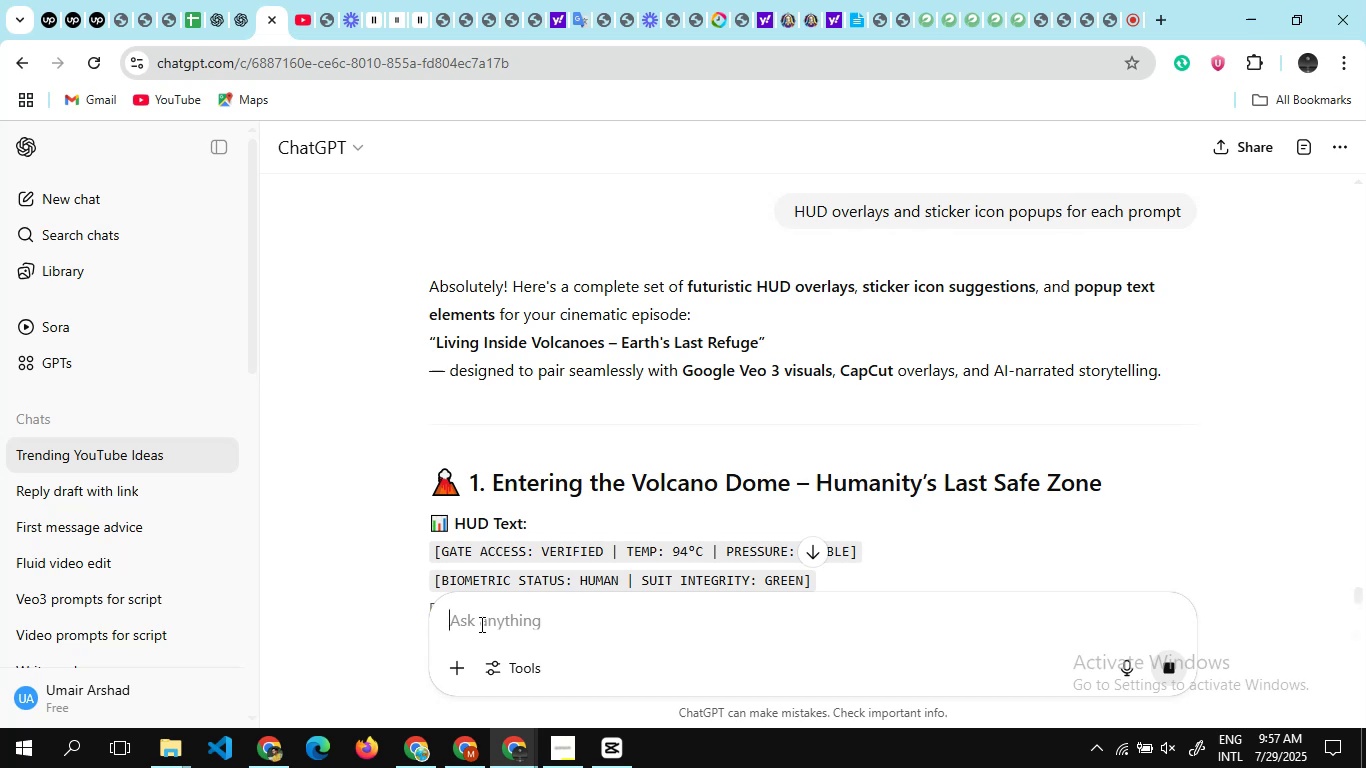 
scroll: coordinate [754, 294], scroll_direction: down, amount: 2.0
 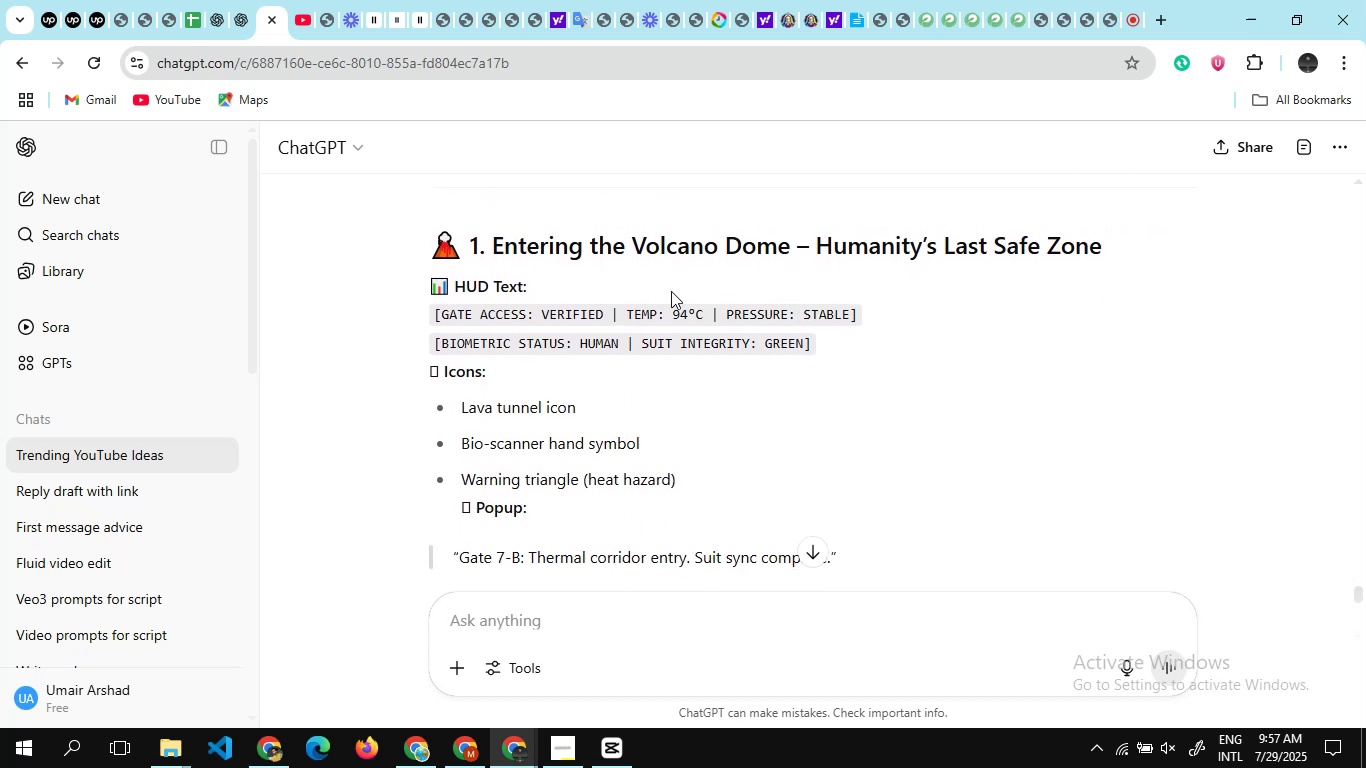 
scroll: coordinate [671, 290], scroll_direction: none, amount: 0.0
 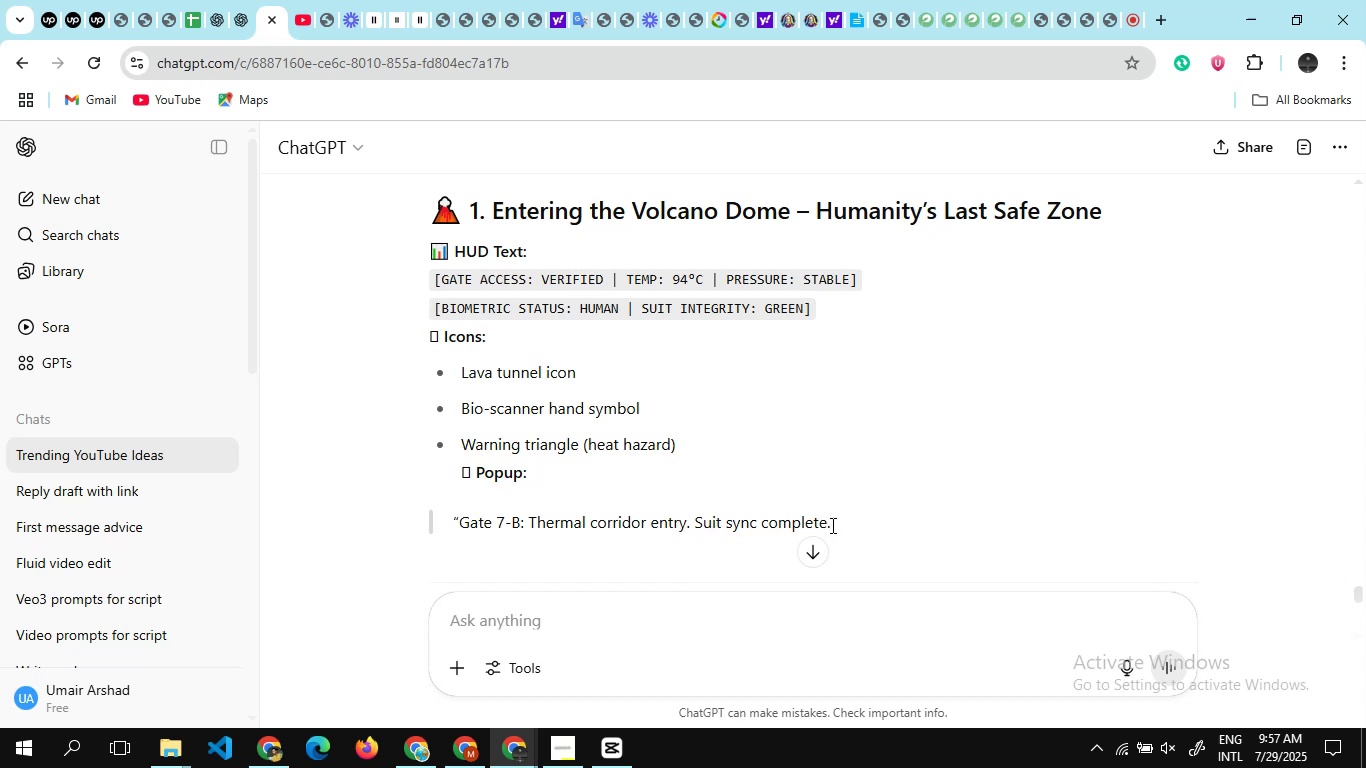 
left_click_drag(start_coordinate=[831, 525], to_coordinate=[633, 365])
 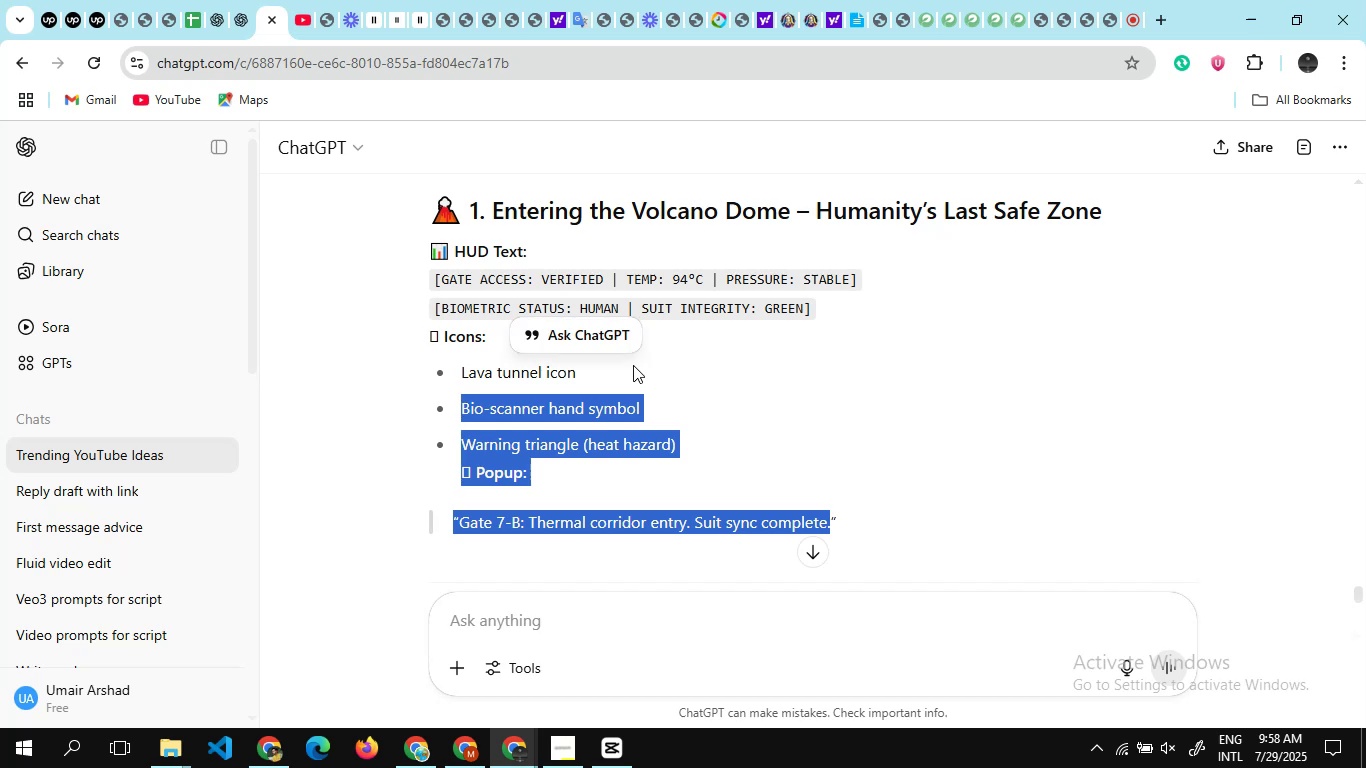 
left_click_drag(start_coordinate=[633, 365], to_coordinate=[500, 315])
 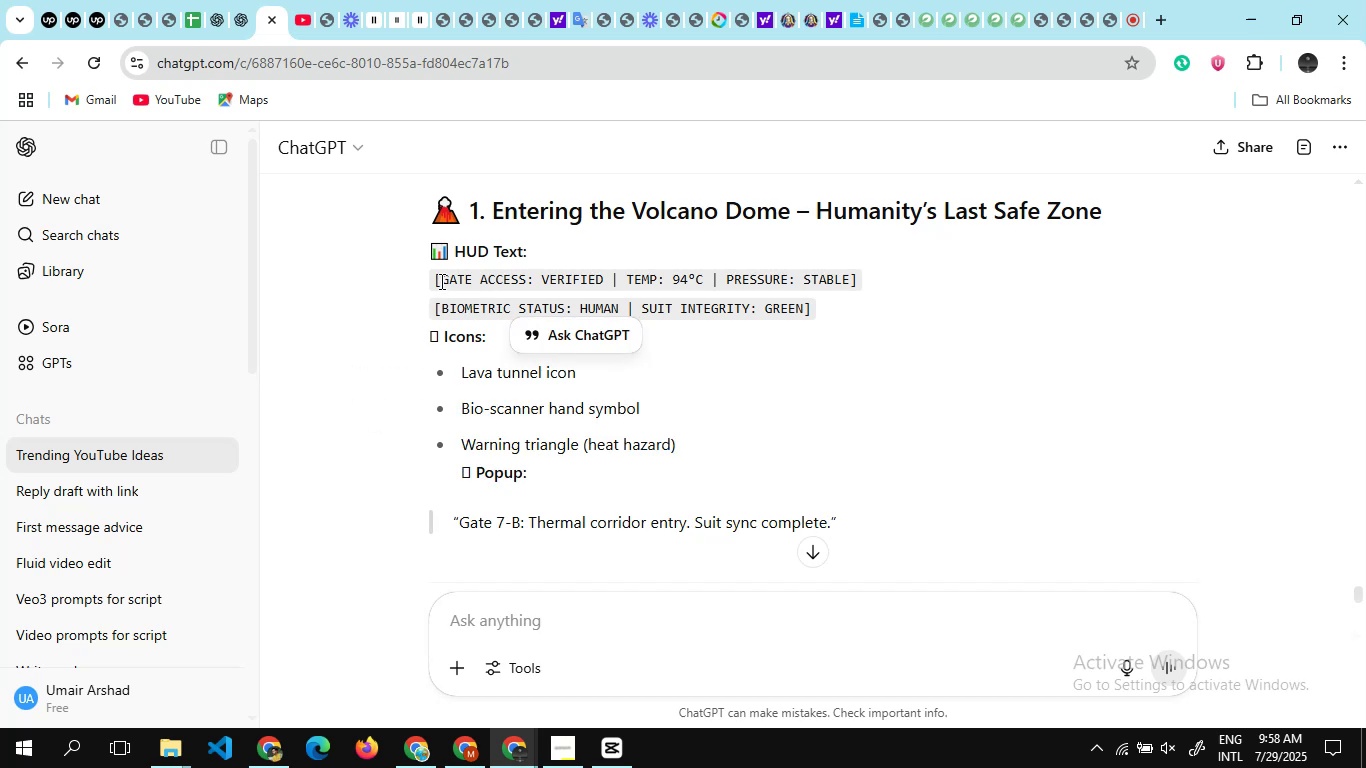 
left_click_drag(start_coordinate=[440, 279], to_coordinate=[853, 276])
 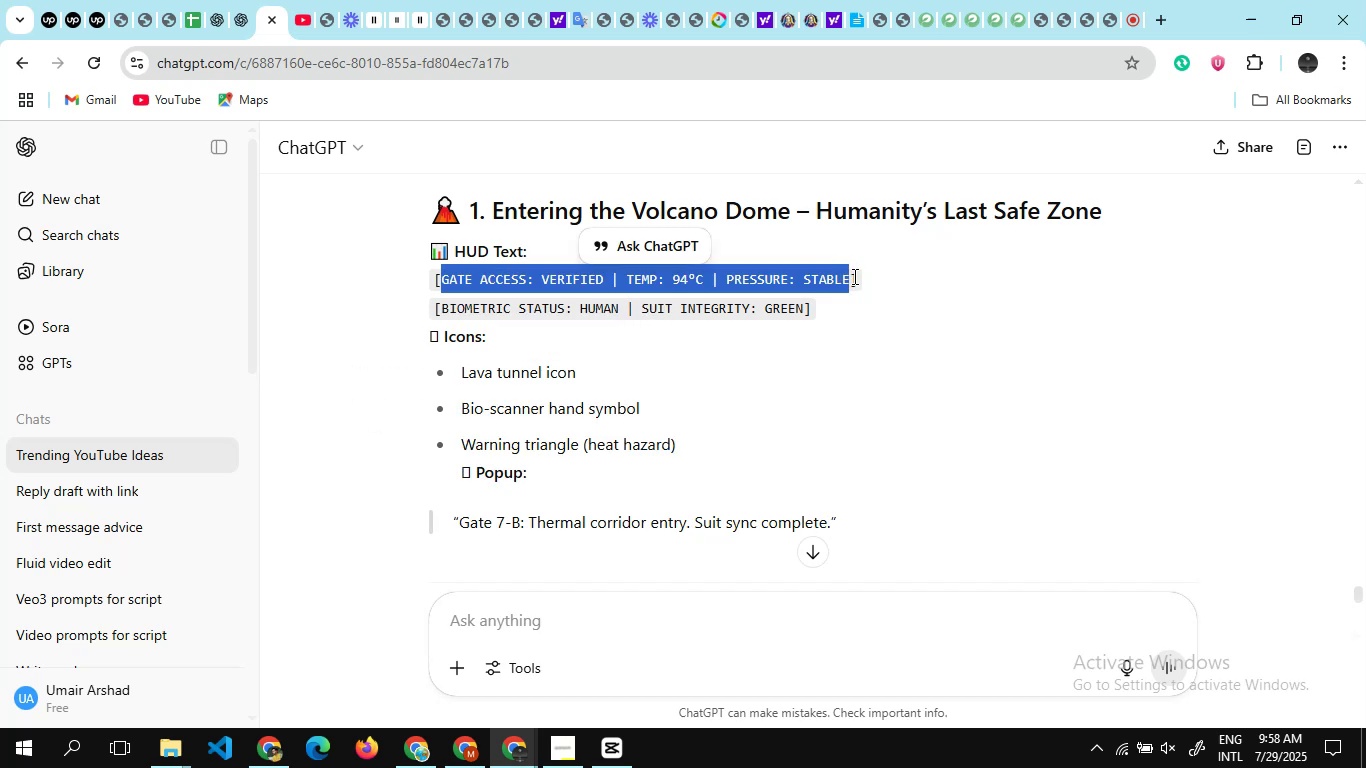 
key(Control+C)
 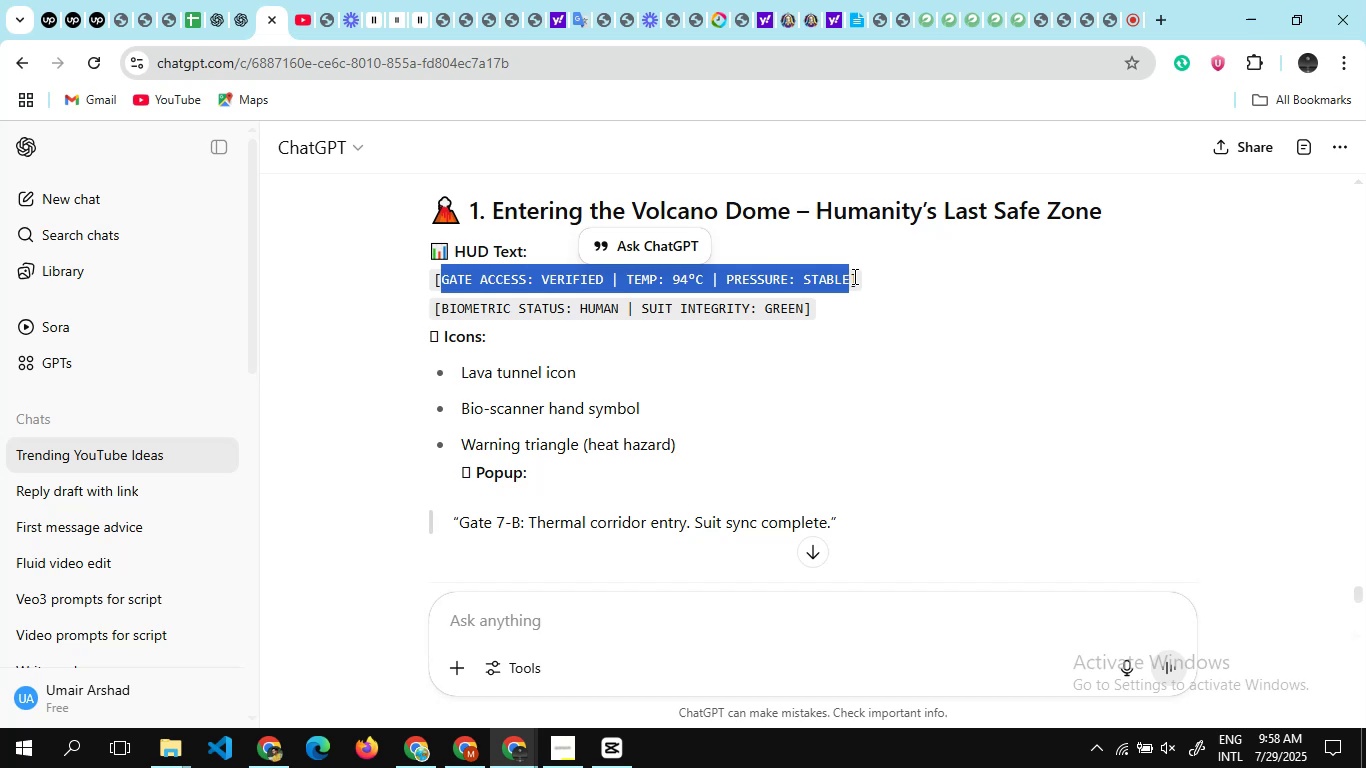 
wait(7.71)
 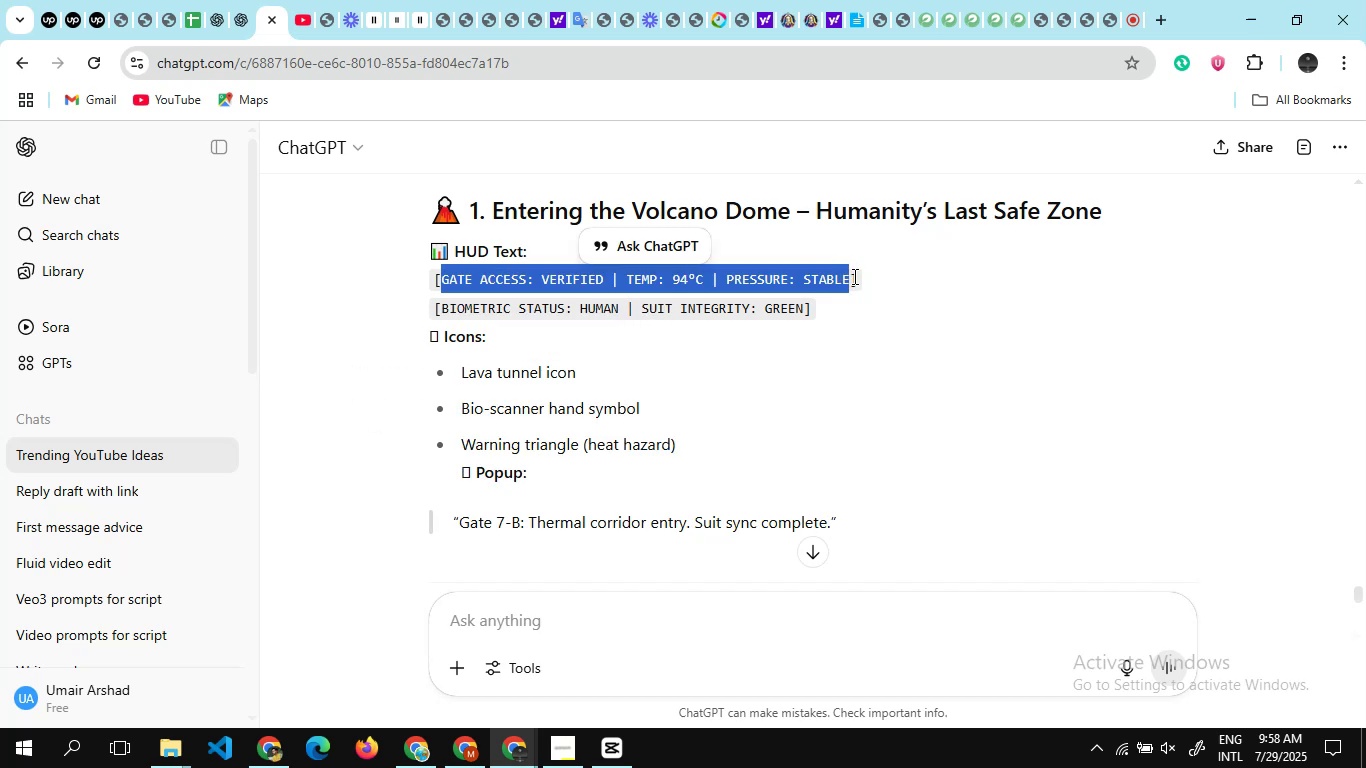 
key(Control+C)
 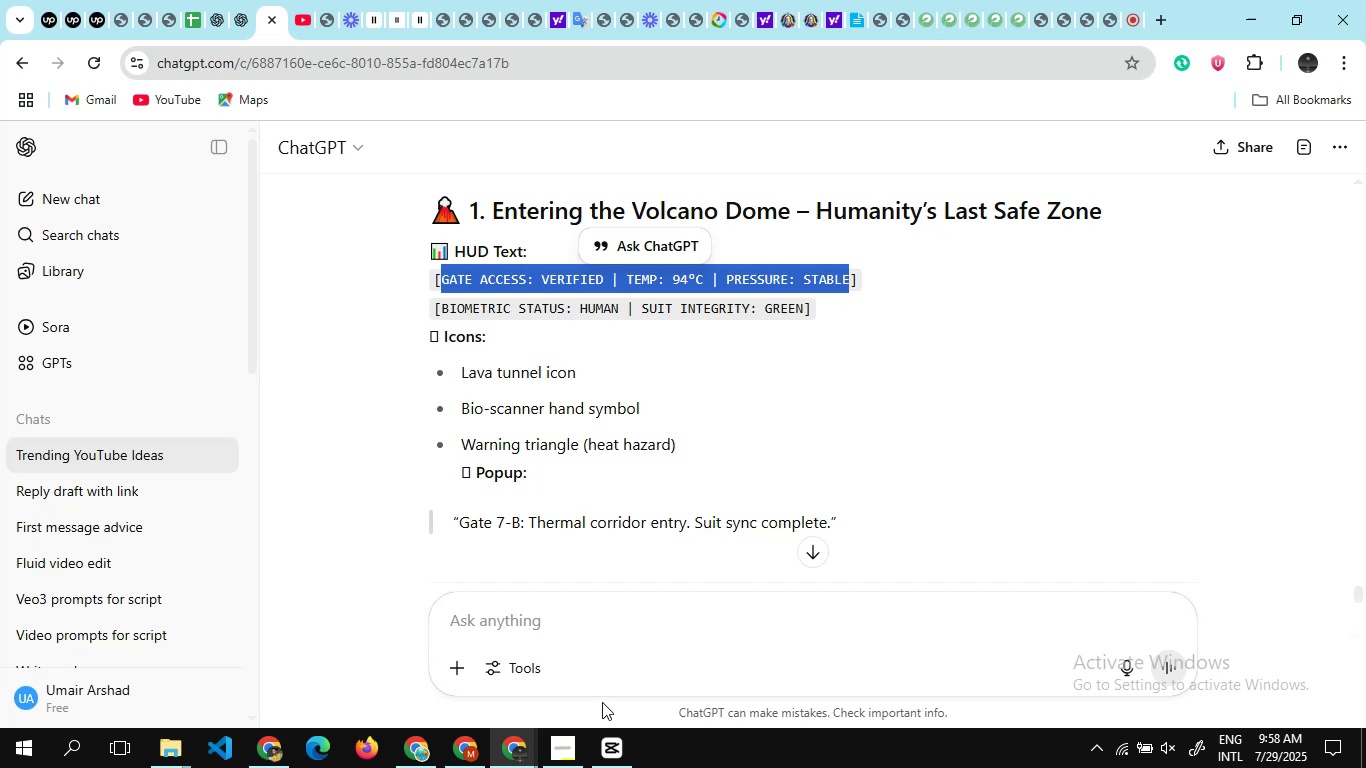 
left_click([604, 734])
 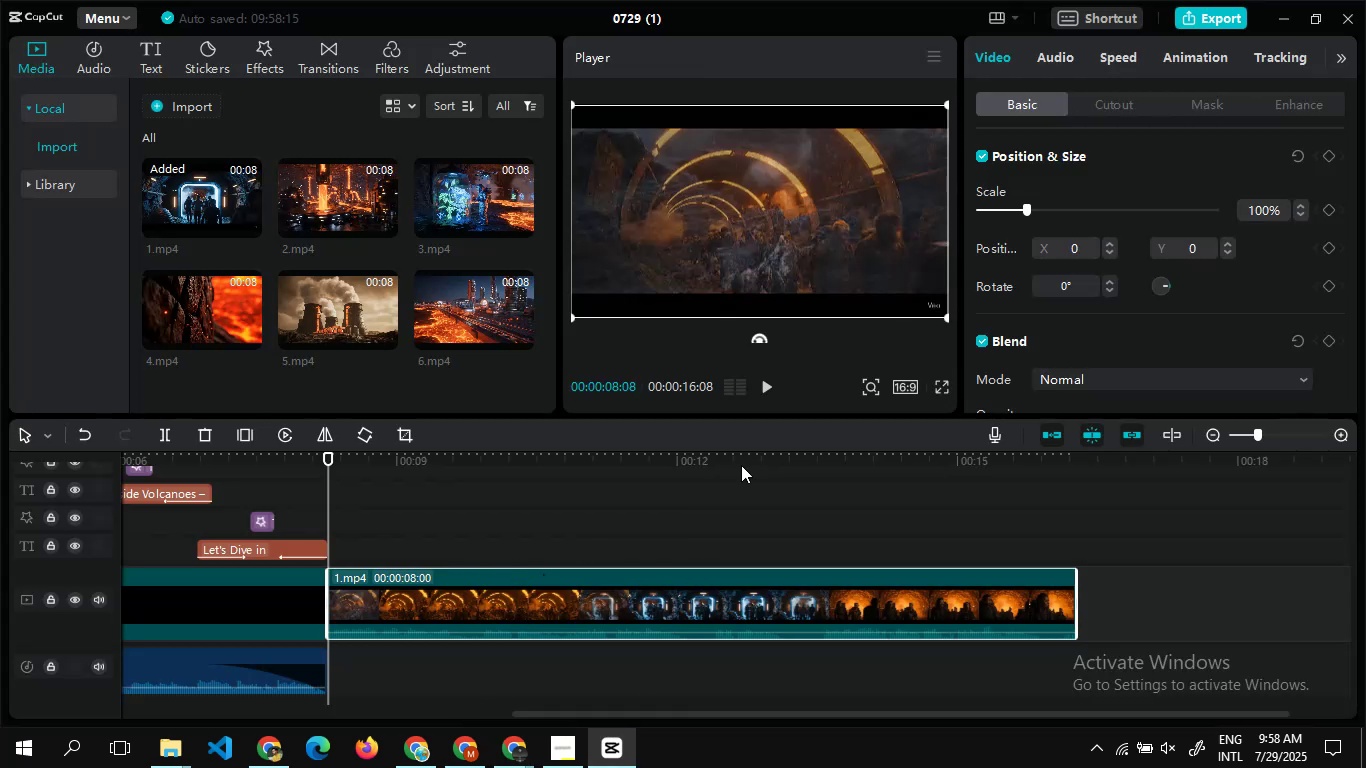 
left_click_drag(start_coordinate=[1025, 207], to_coordinate=[1038, 211])
 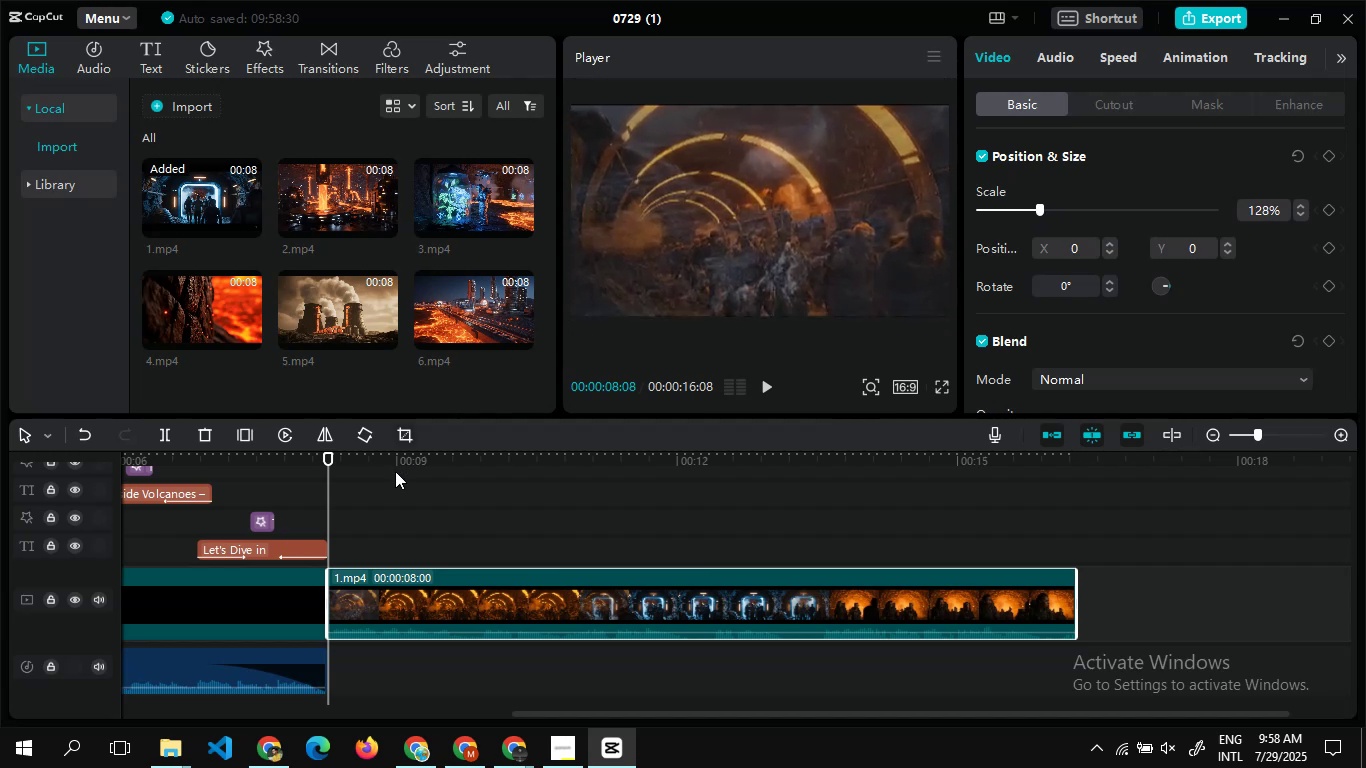 
double_click([384, 490])
 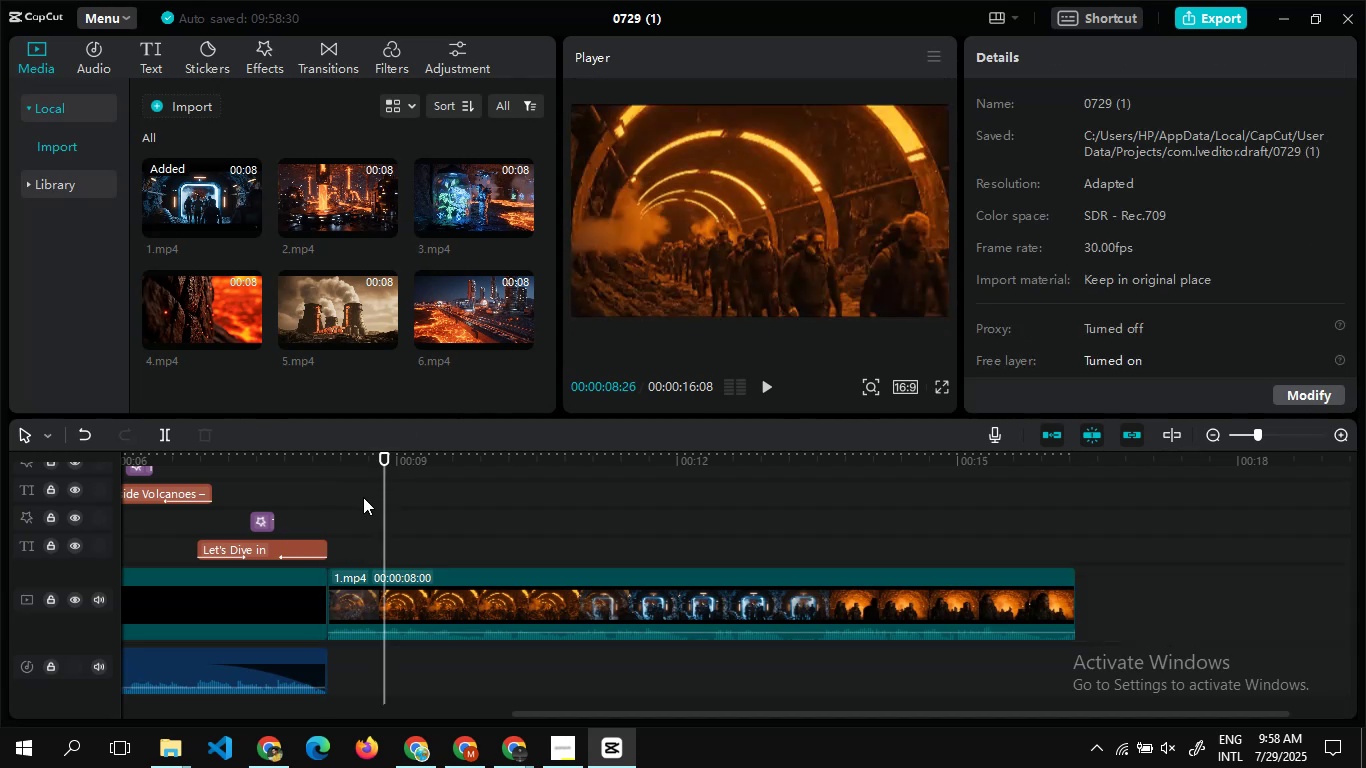 
double_click([363, 497])
 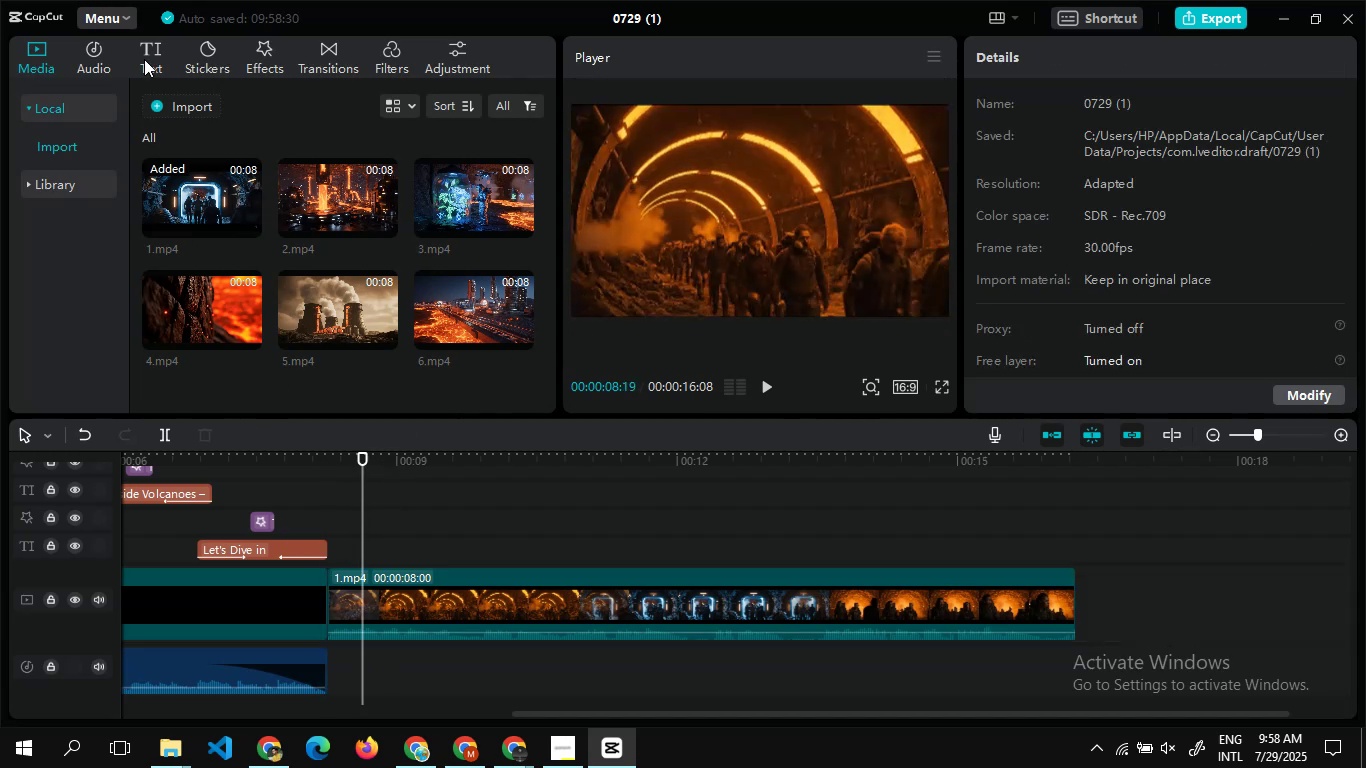 
left_click([144, 57])
 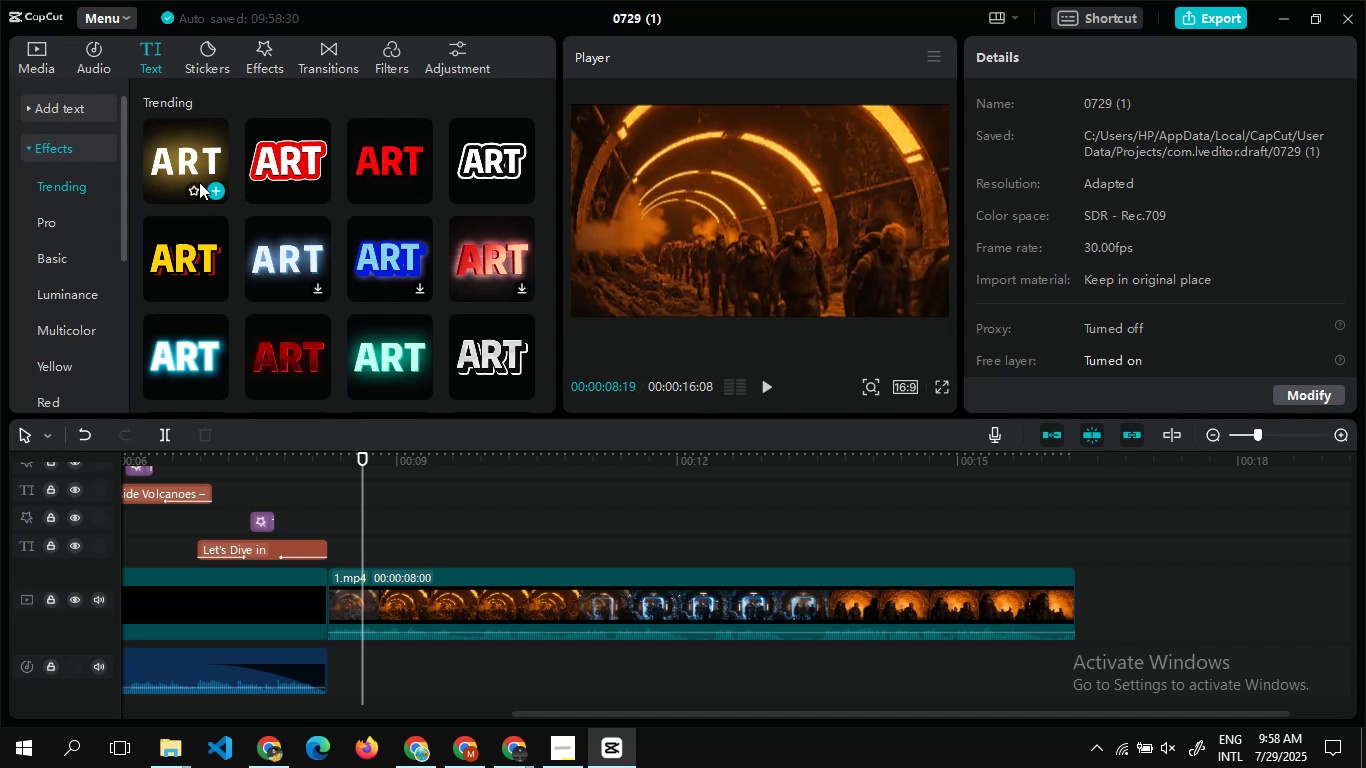 
left_click([207, 188])
 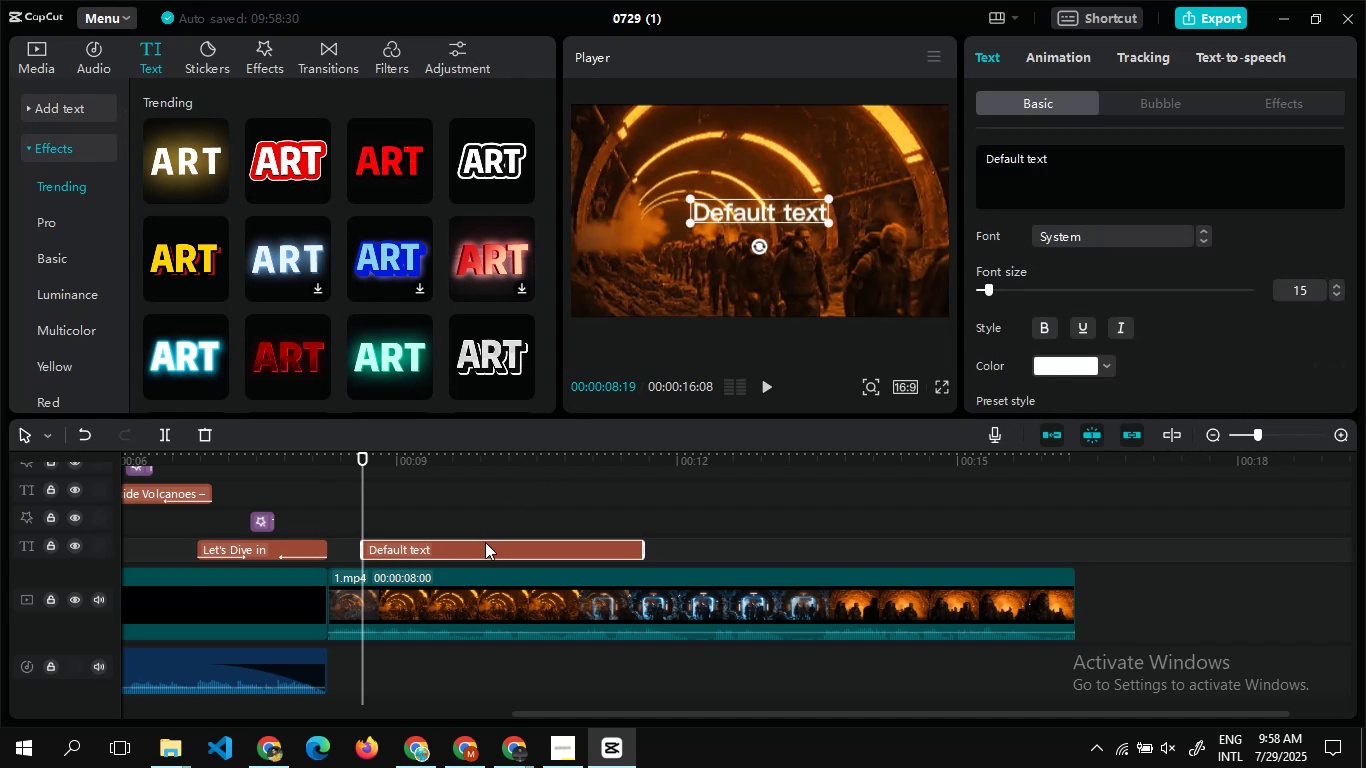 
left_click([1061, 157])
 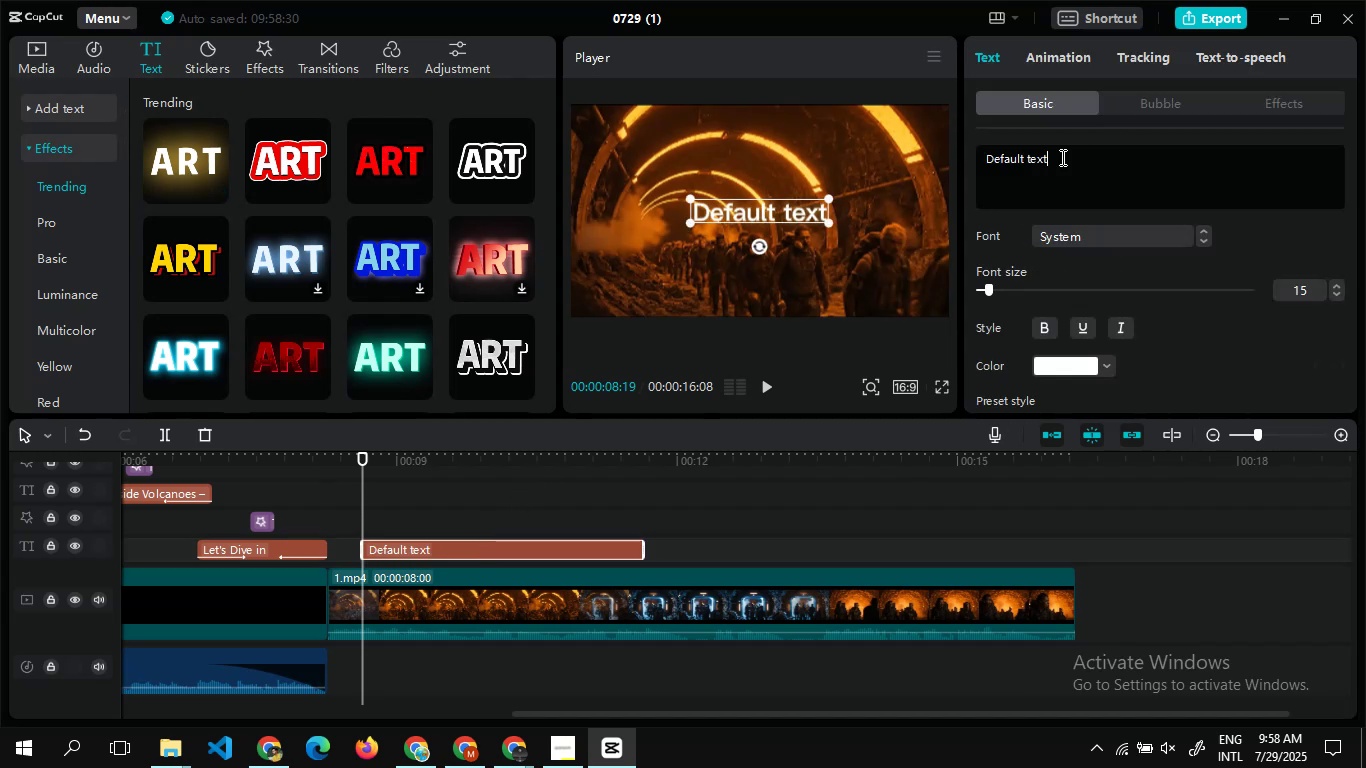 
key(Control+A)
 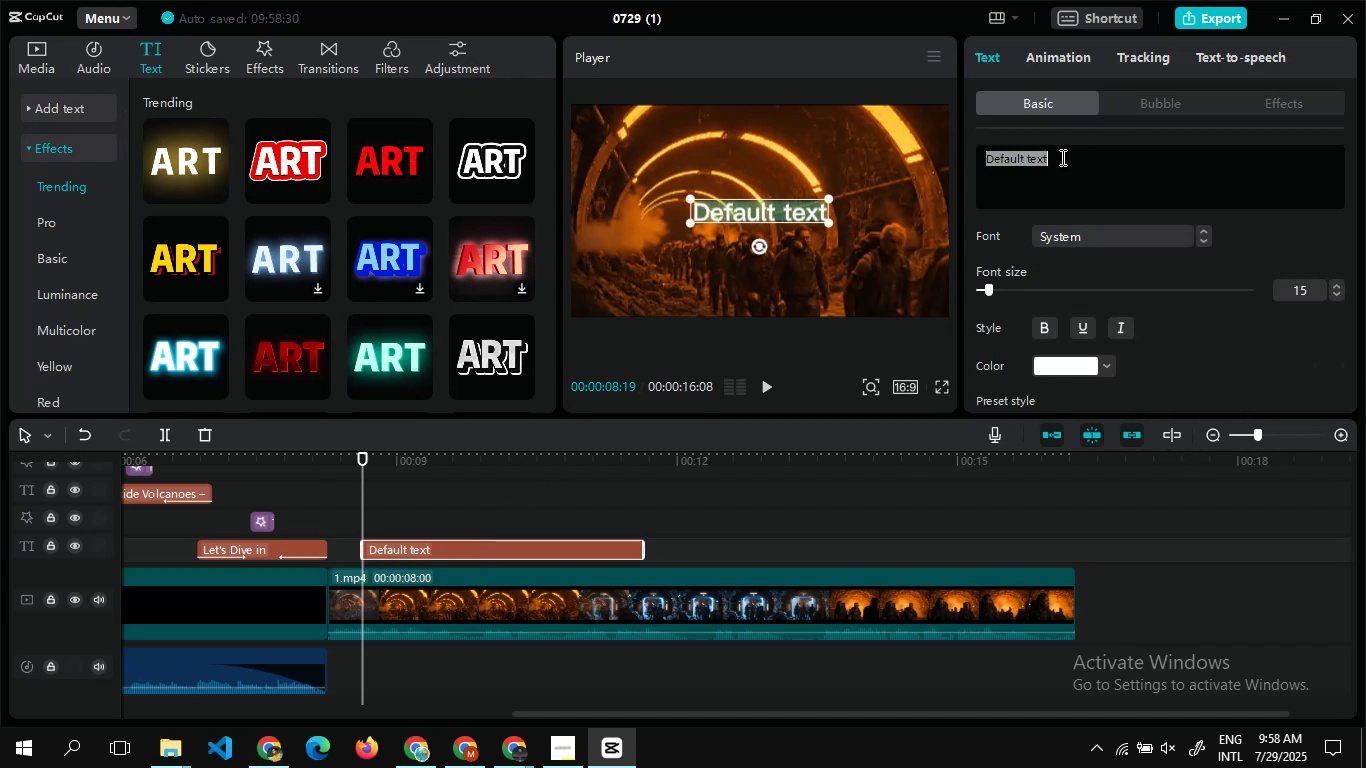 
key(Control+V)
 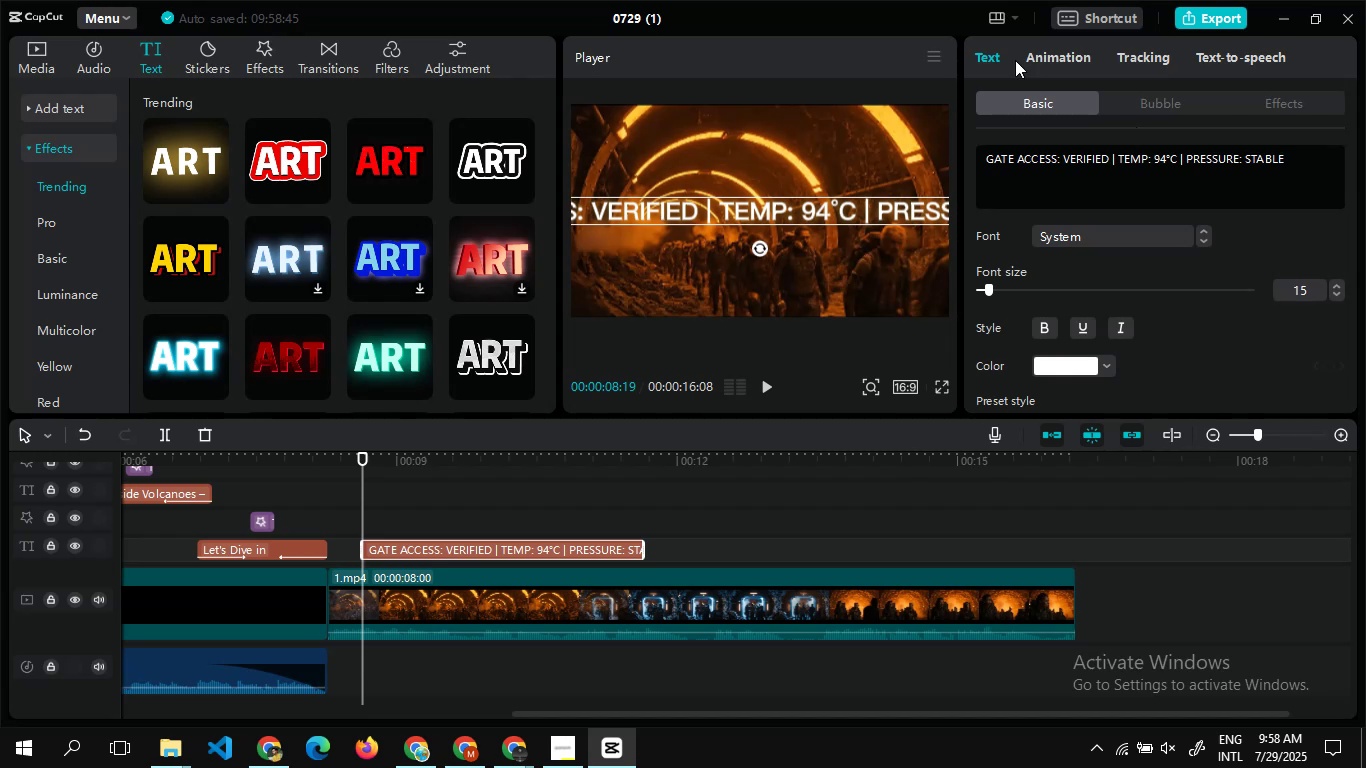 
wait(5.33)
 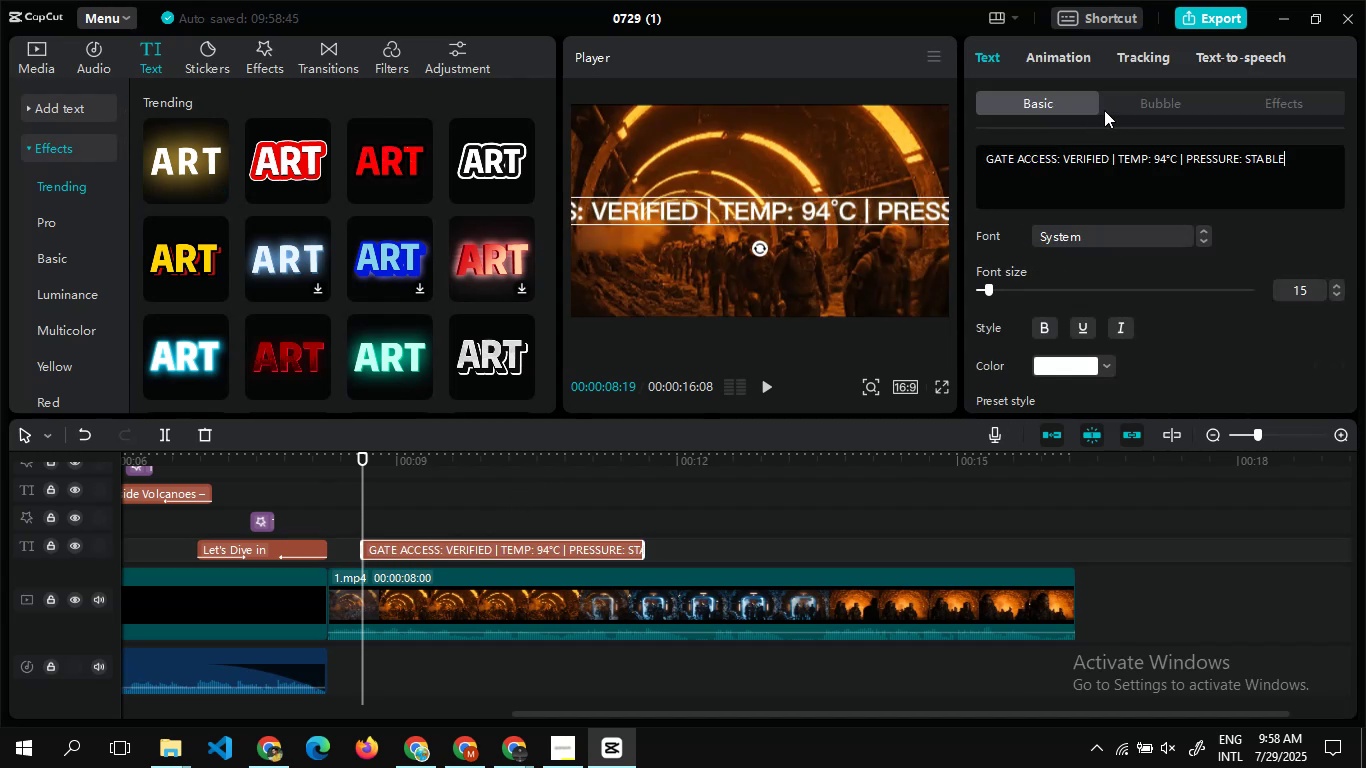 
left_click([1129, 102])
 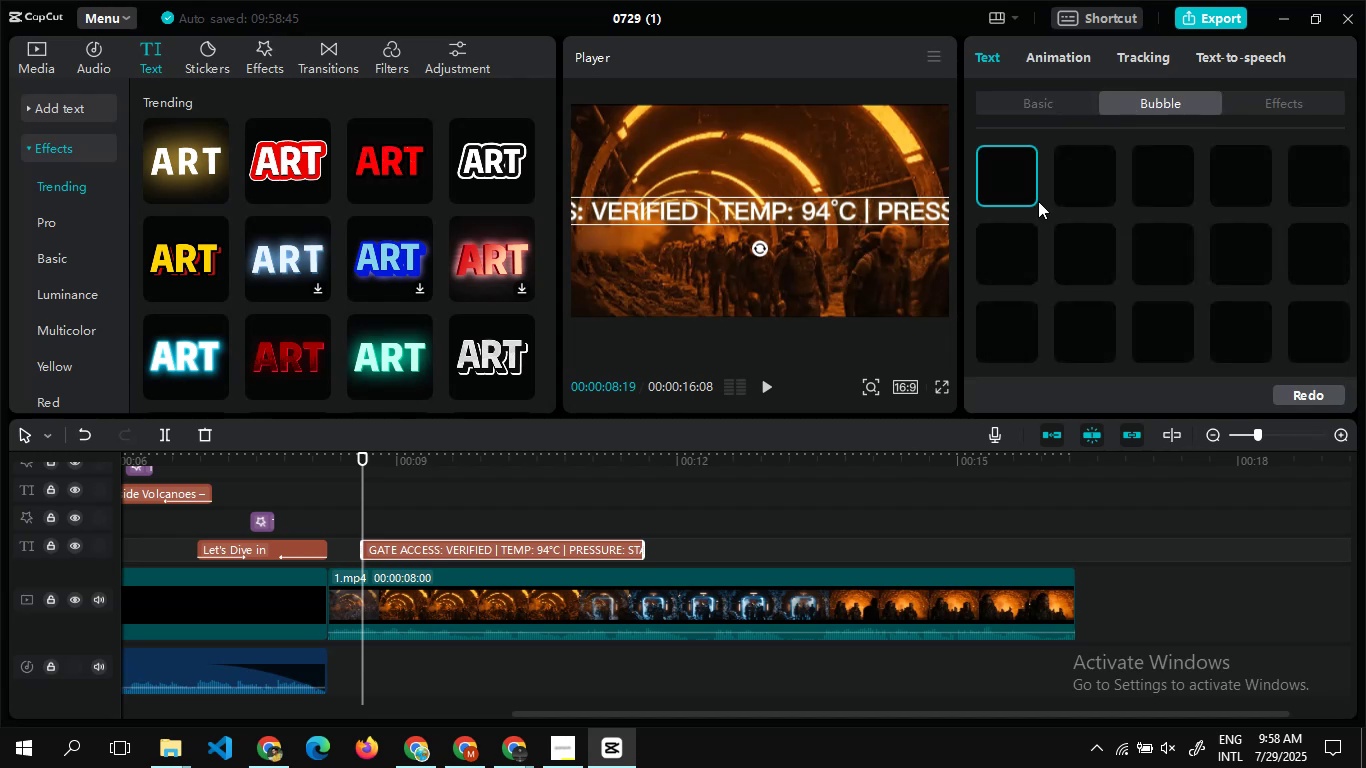 
mouse_move([1042, 256])
 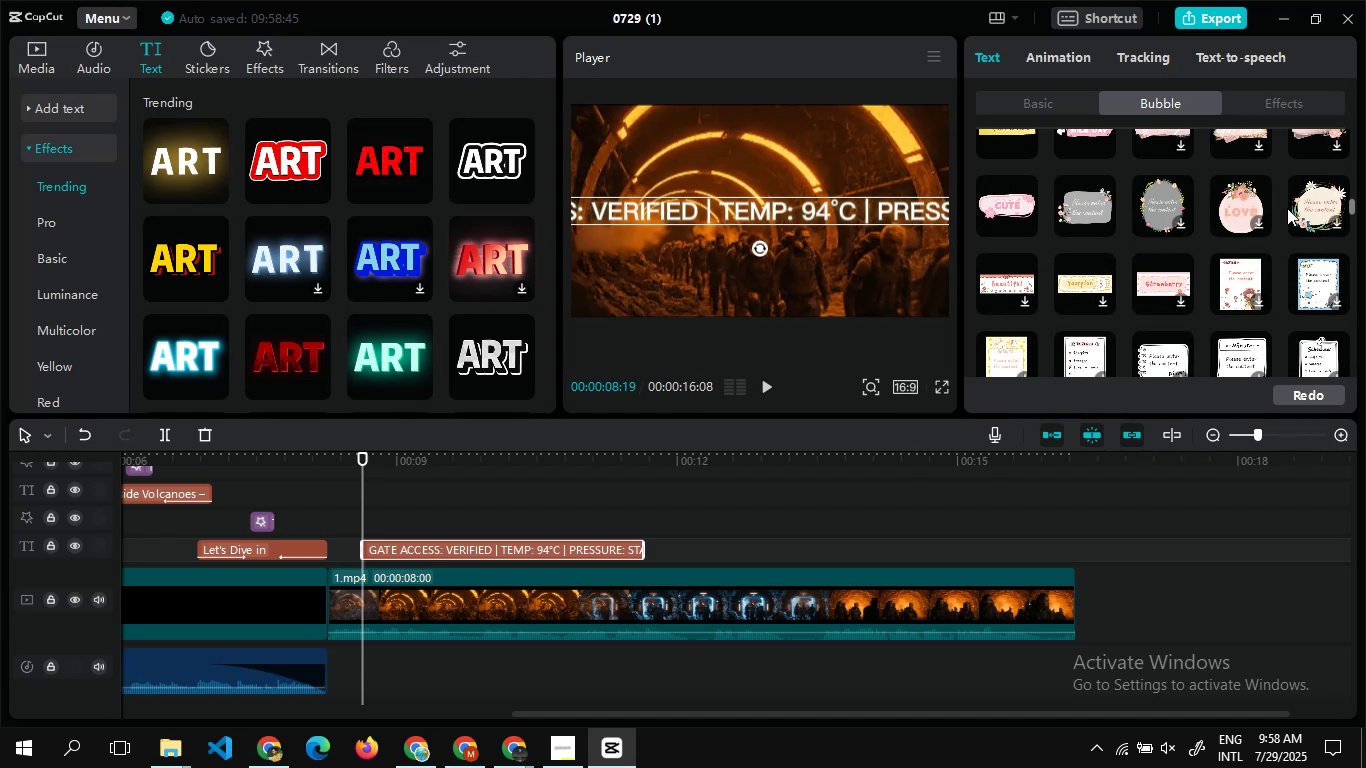 
wait(9.51)
 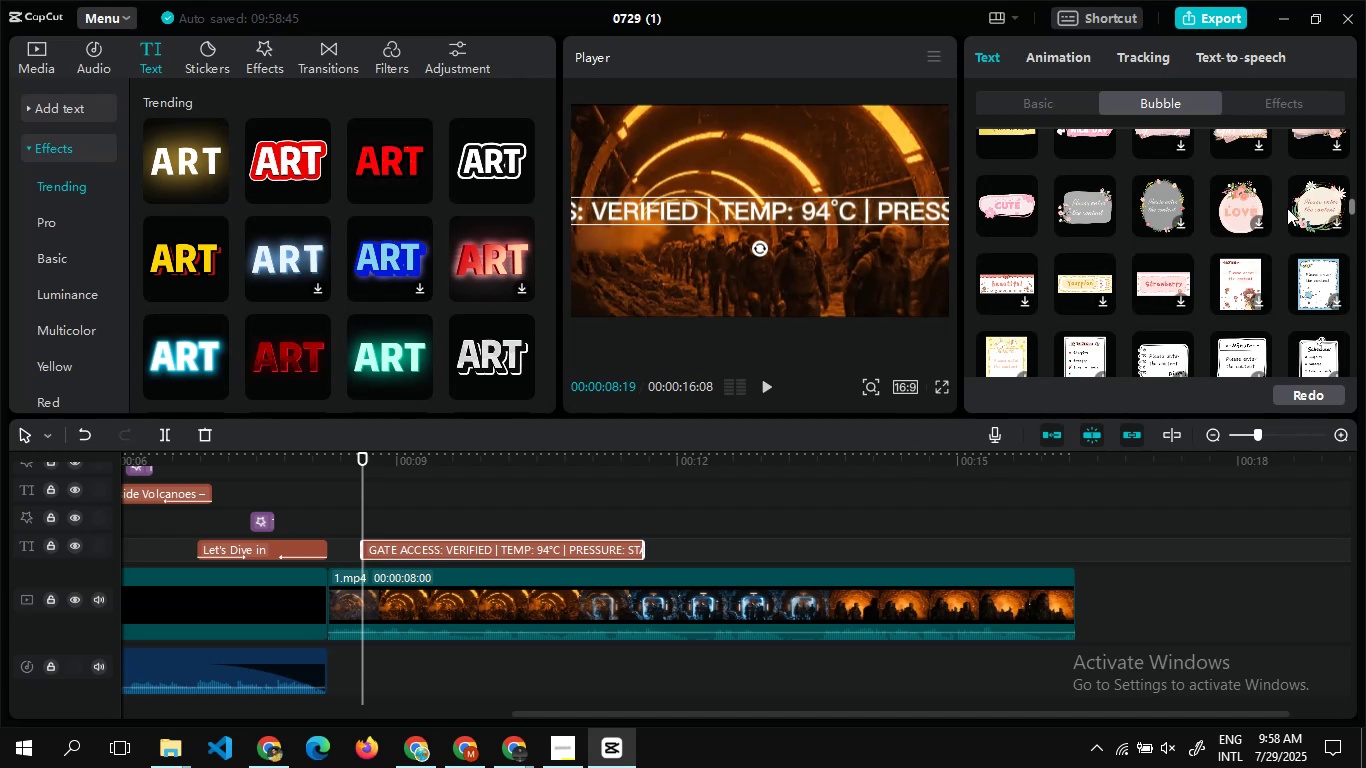 
left_click([1175, 271])
 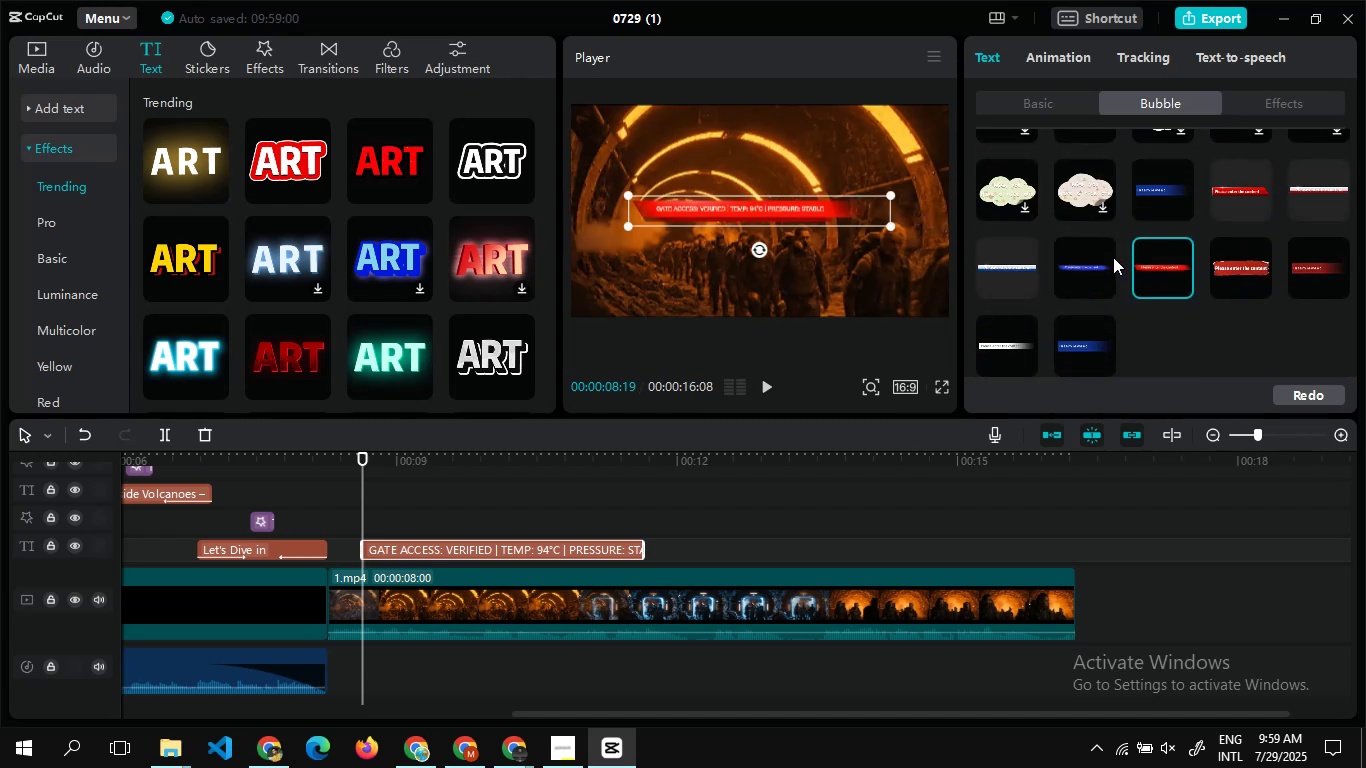 
left_click([1093, 257])
 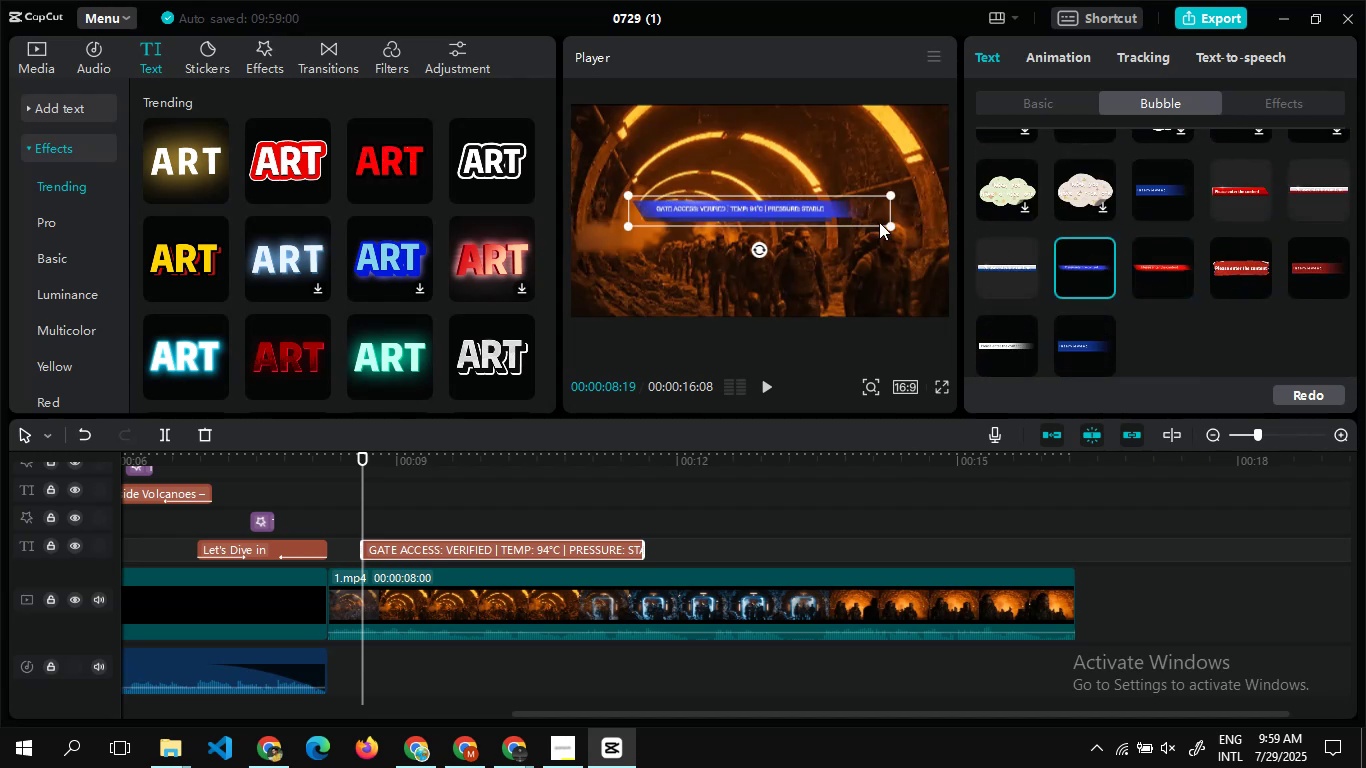 
left_click_drag(start_coordinate=[886, 221], to_coordinate=[962, 242])
 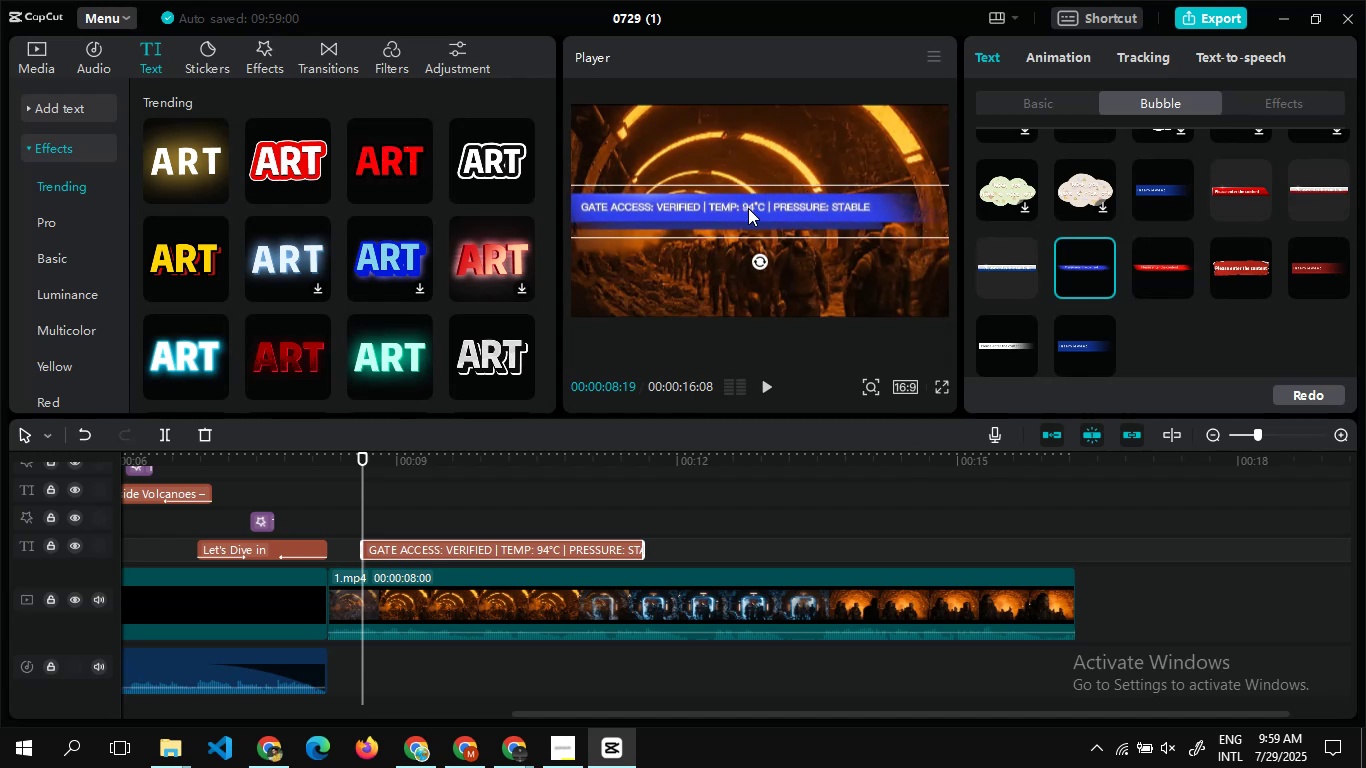 
left_click_drag(start_coordinate=[741, 213], to_coordinate=[768, 168])
 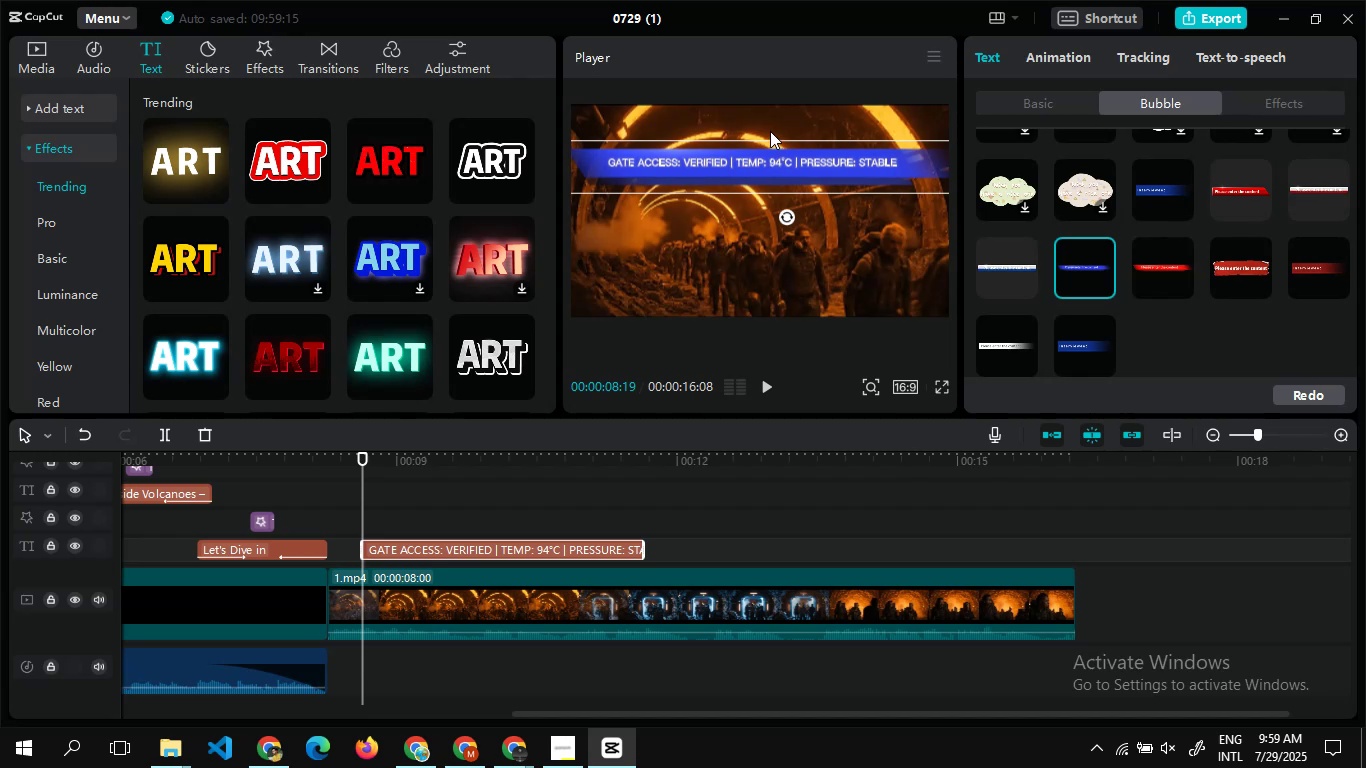 
left_click_drag(start_coordinate=[775, 151], to_coordinate=[769, 109])
 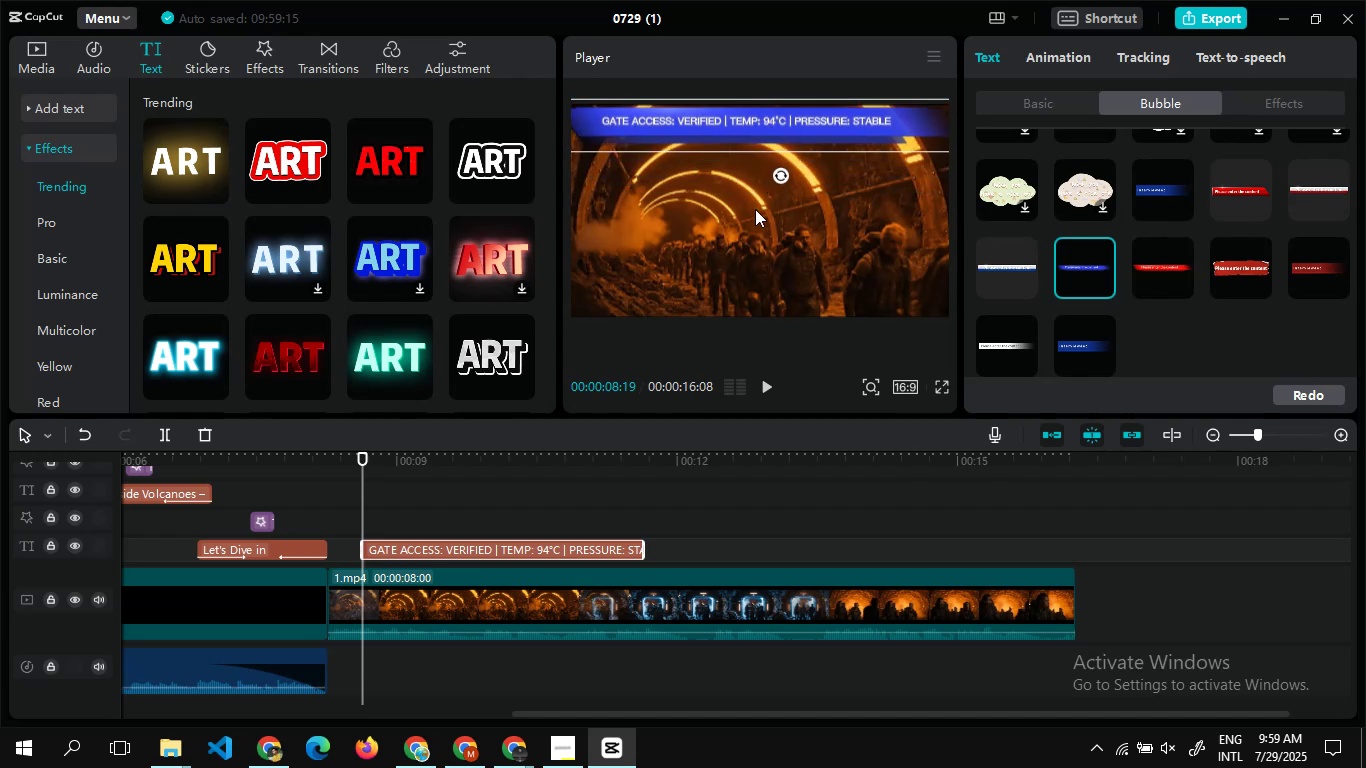 
left_click([755, 209])
 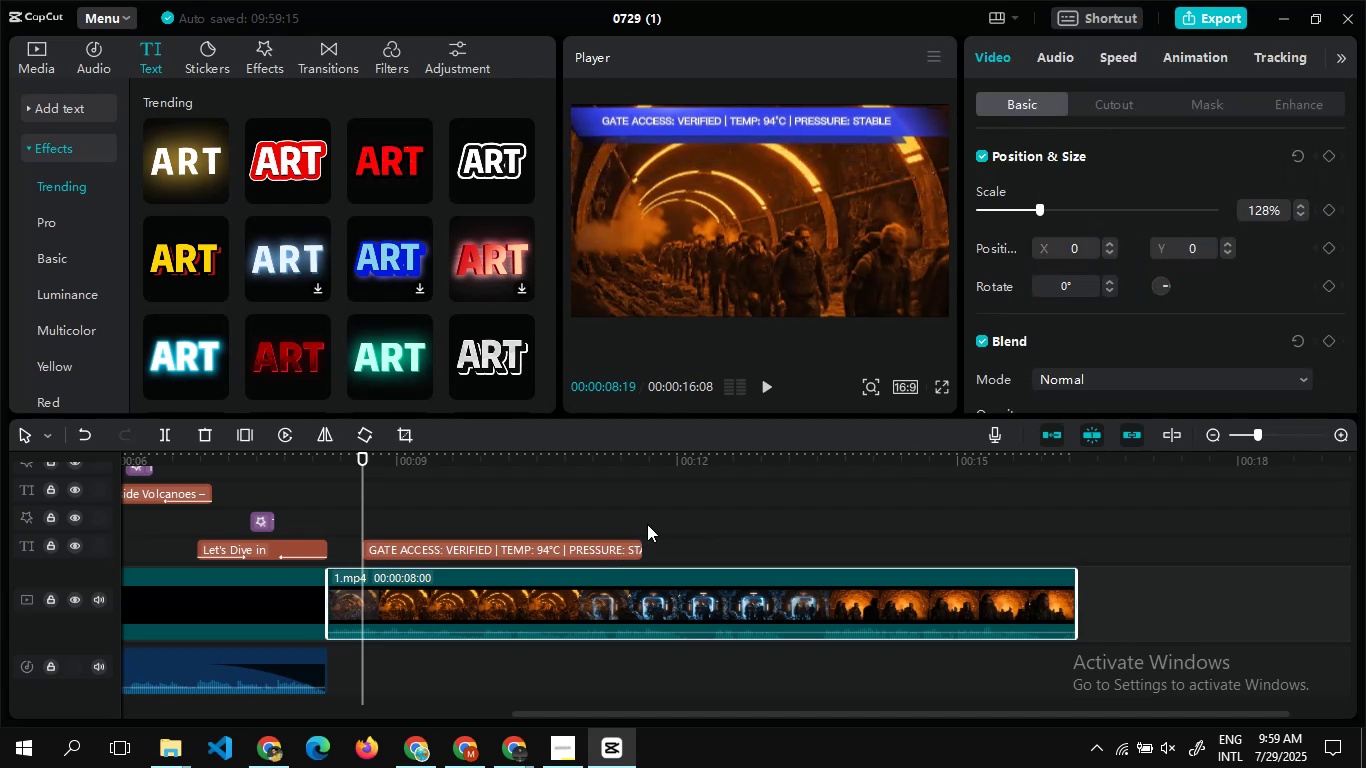 
double_click([651, 524])
 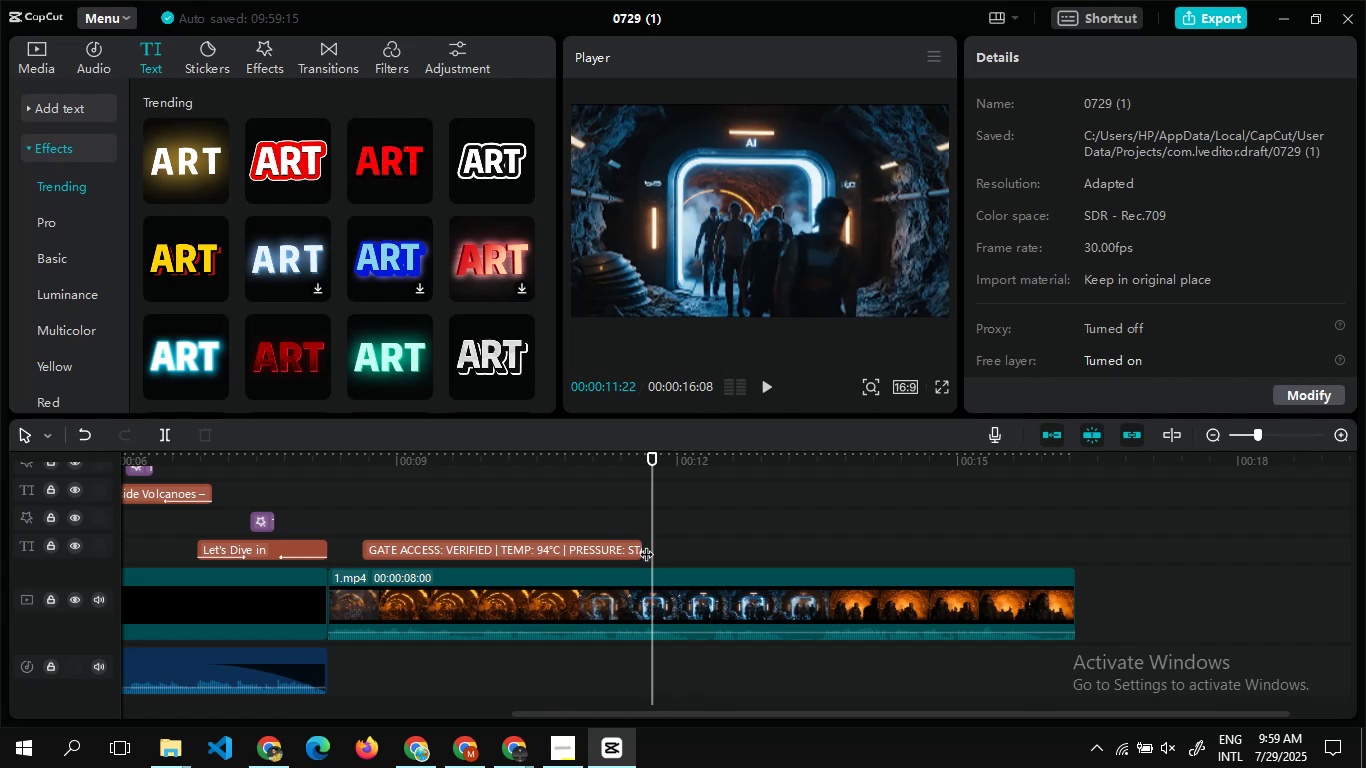 
double_click([646, 544])
 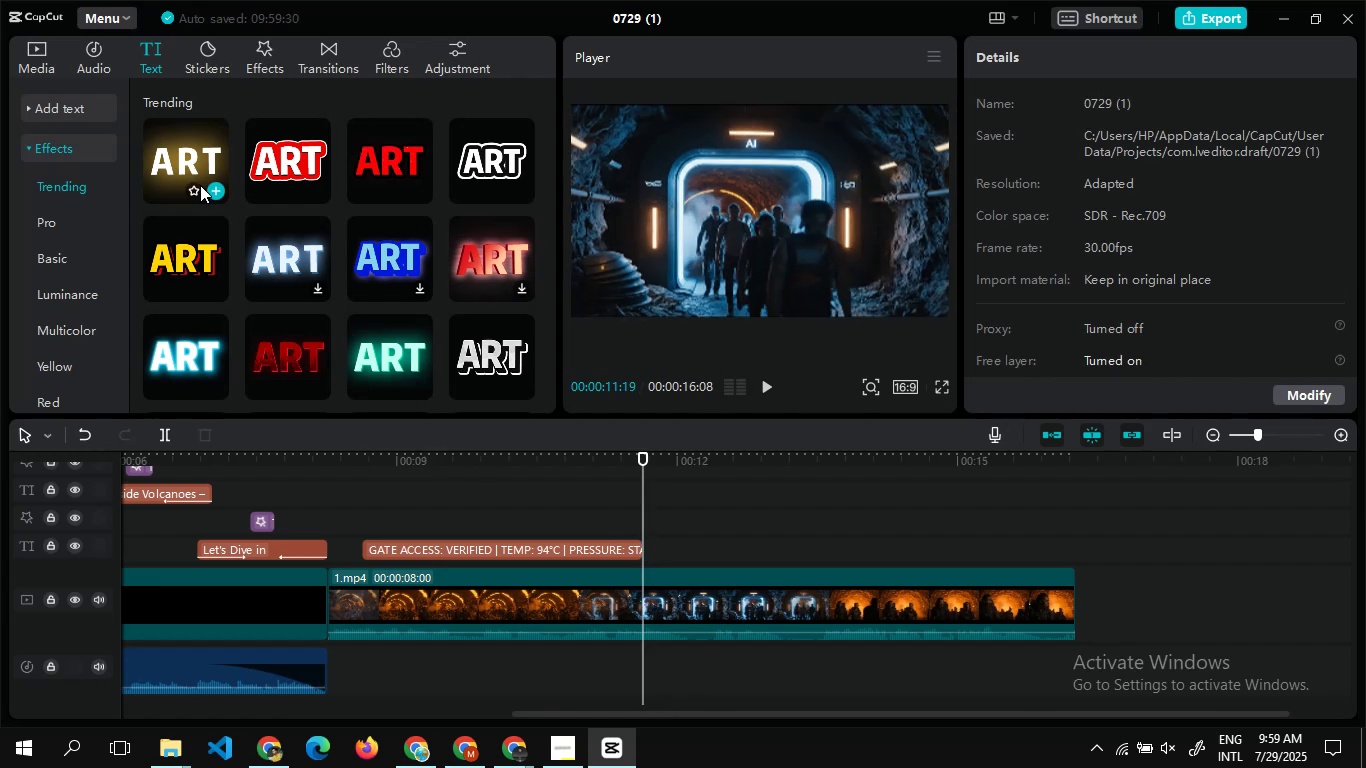 
left_click([211, 184])
 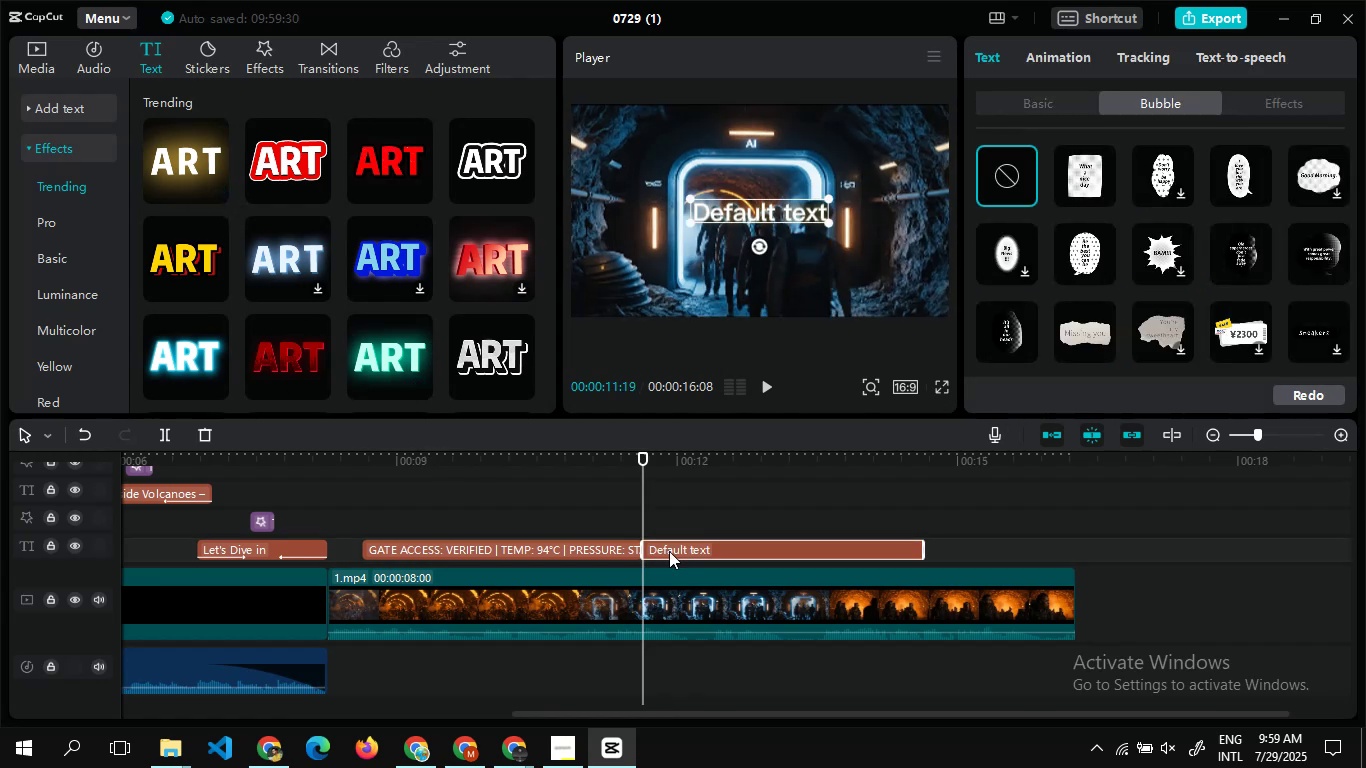 
left_click_drag(start_coordinate=[724, 547], to_coordinate=[730, 519])
 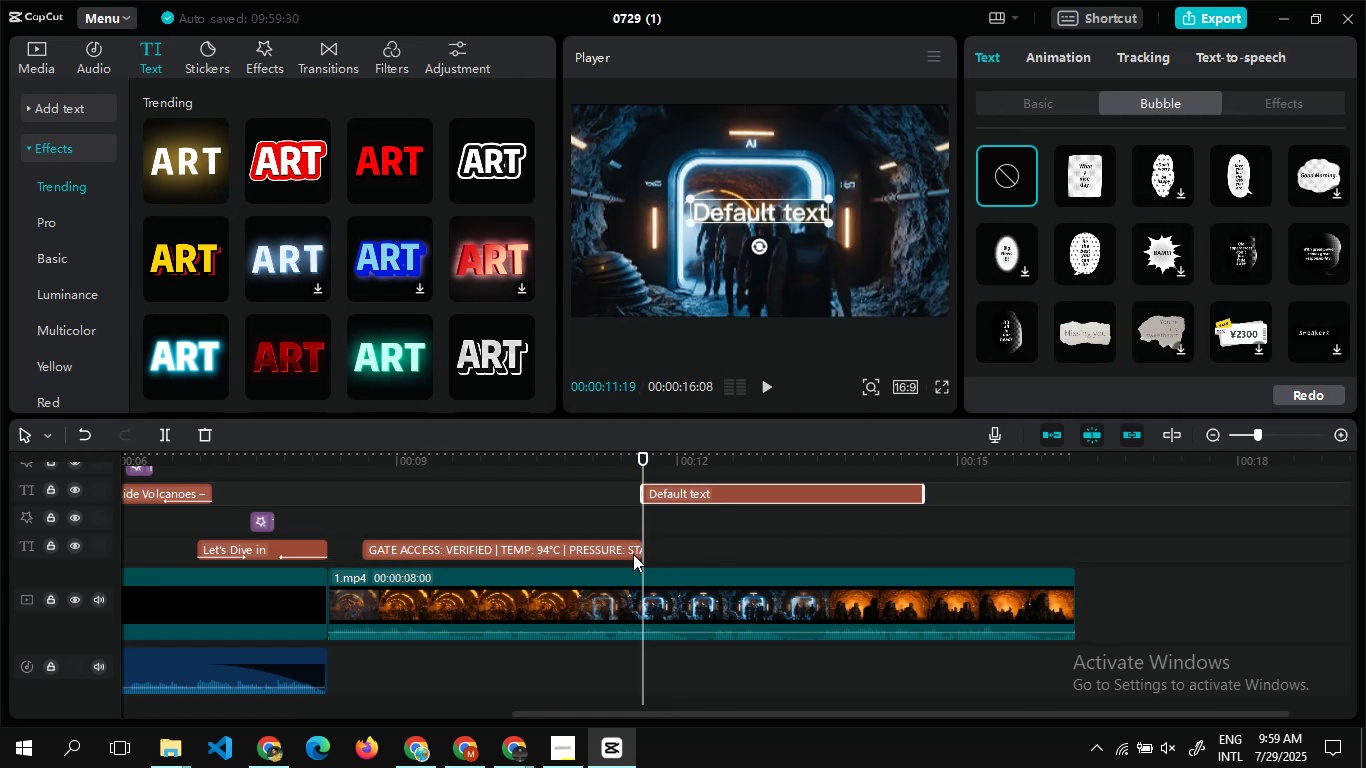 
left_click([633, 554])
 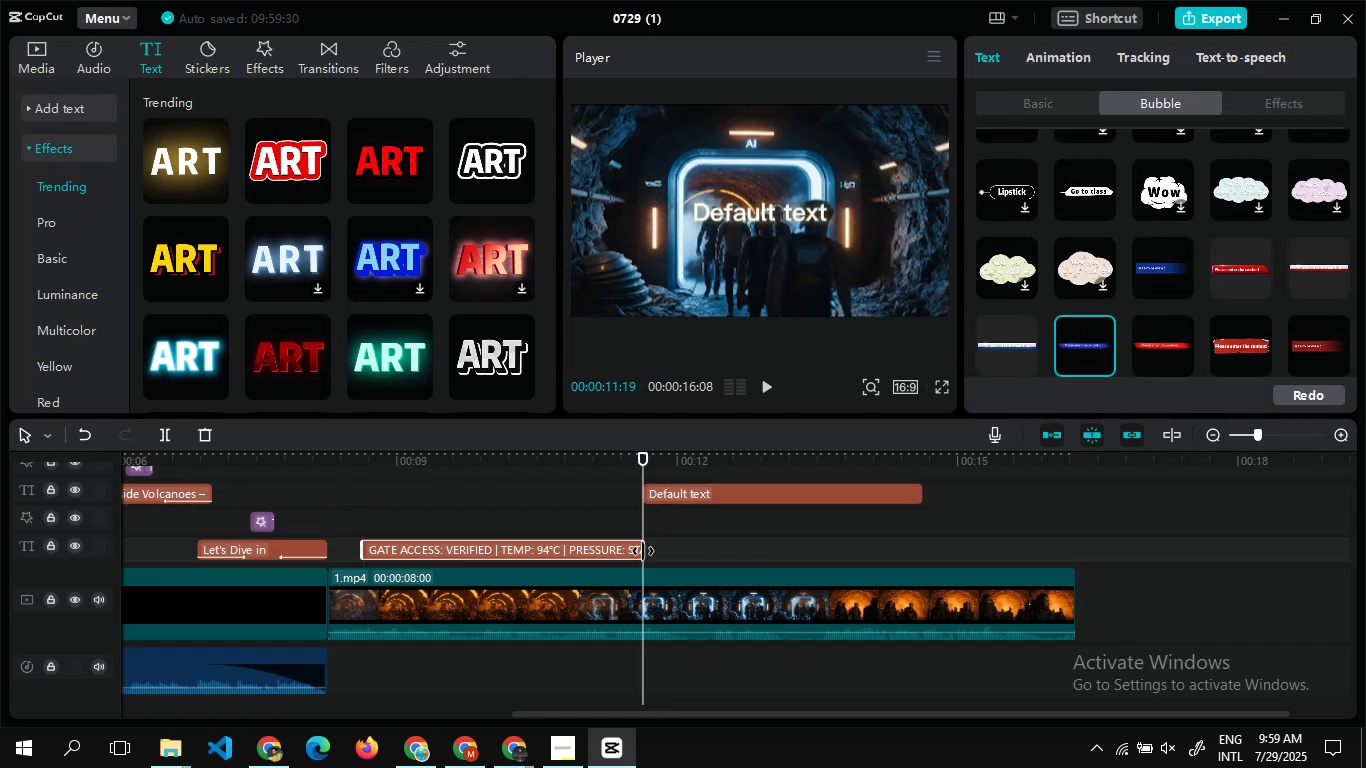 
left_click_drag(start_coordinate=[645, 551], to_coordinate=[666, 551])
 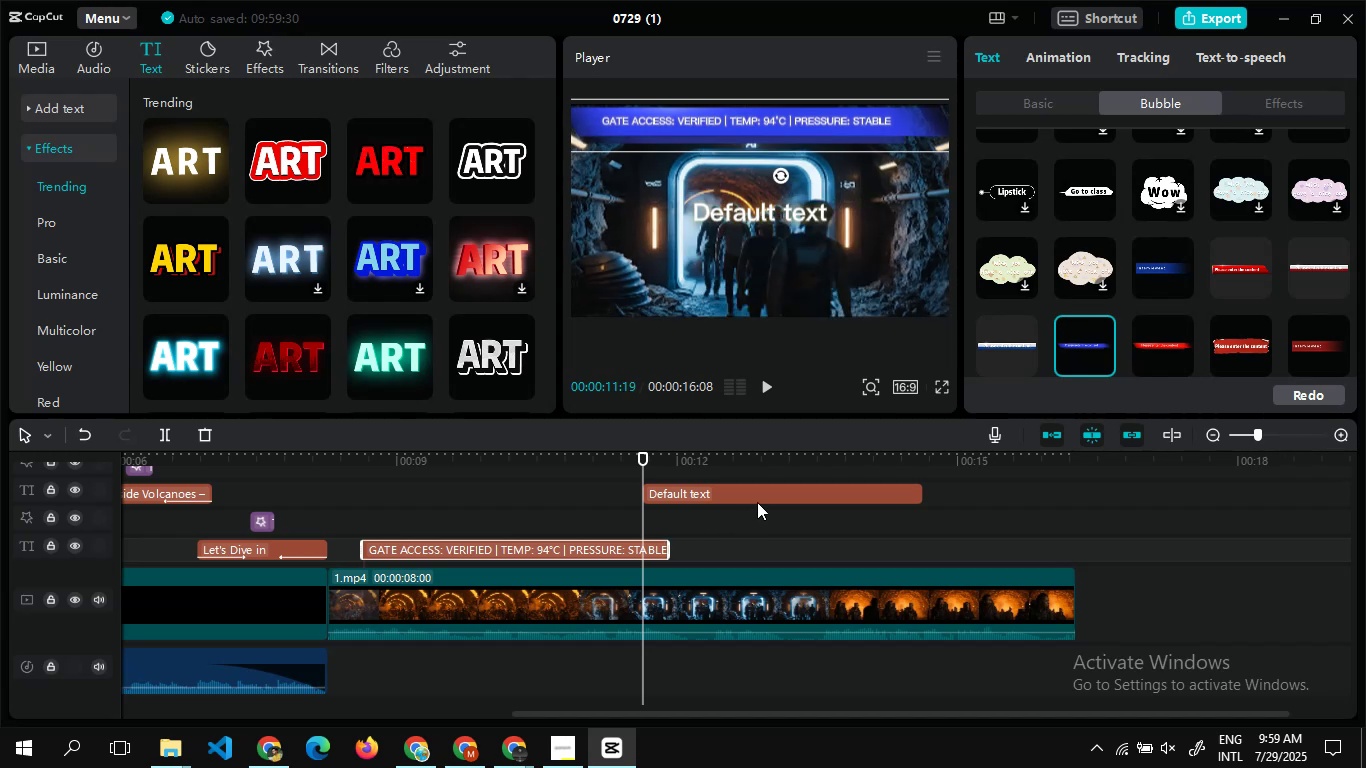 
left_click([766, 494])
 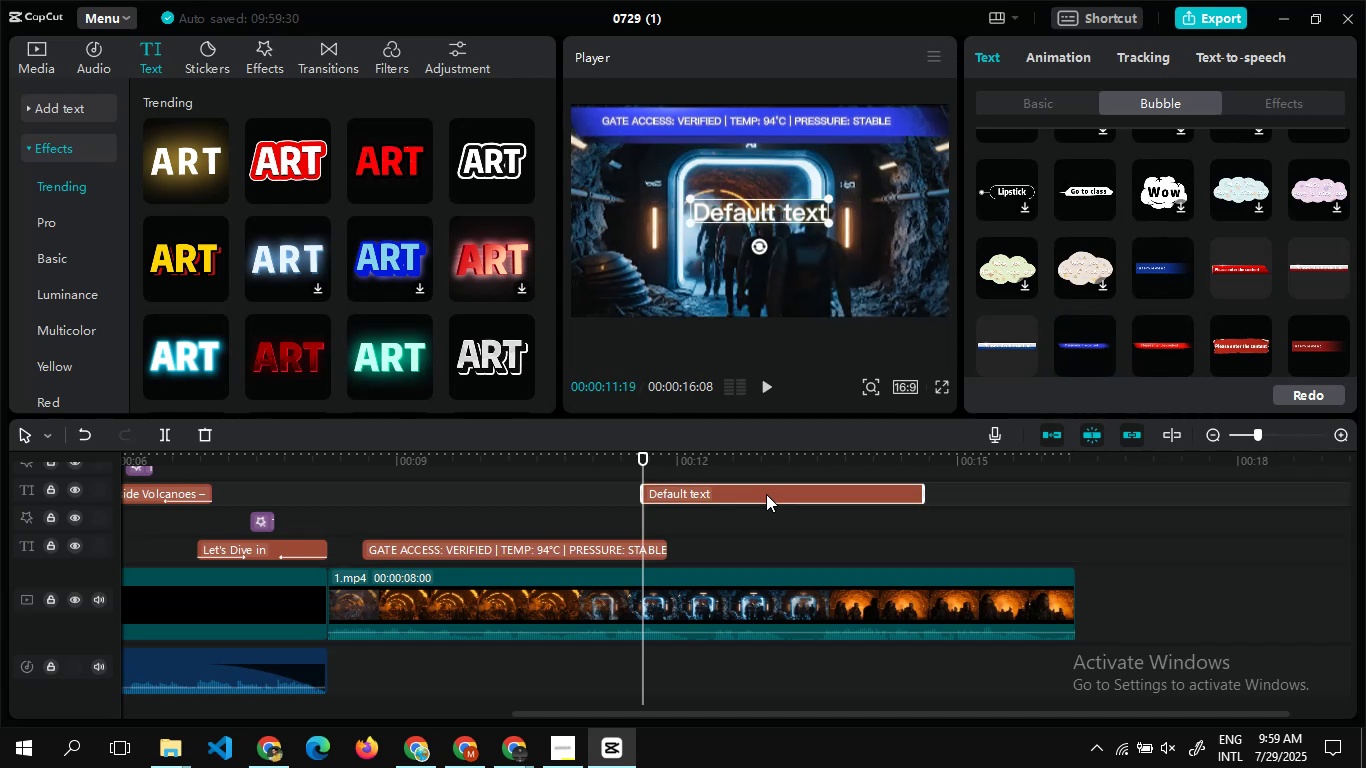 
left_click_drag(start_coordinate=[766, 494], to_coordinate=[787, 494])
 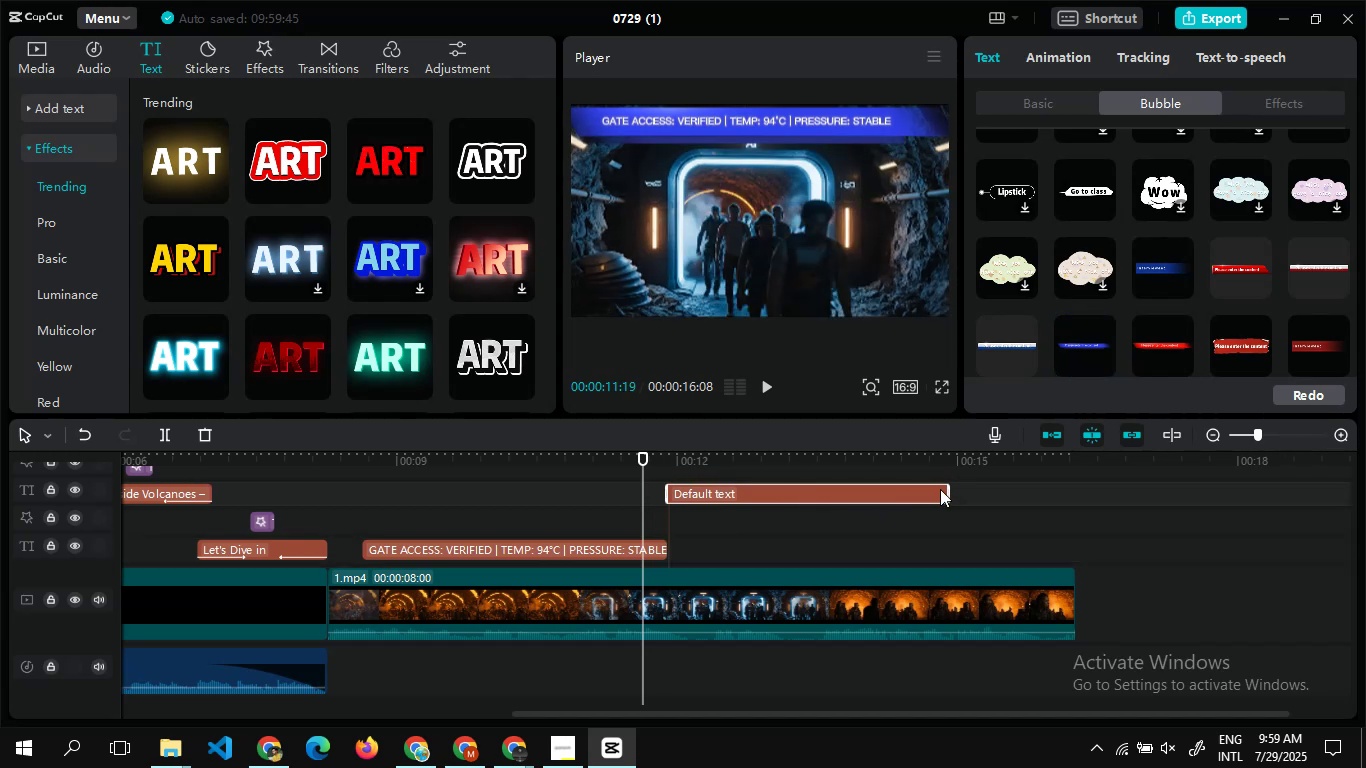 
left_click_drag(start_coordinate=[947, 489], to_coordinate=[962, 491])
 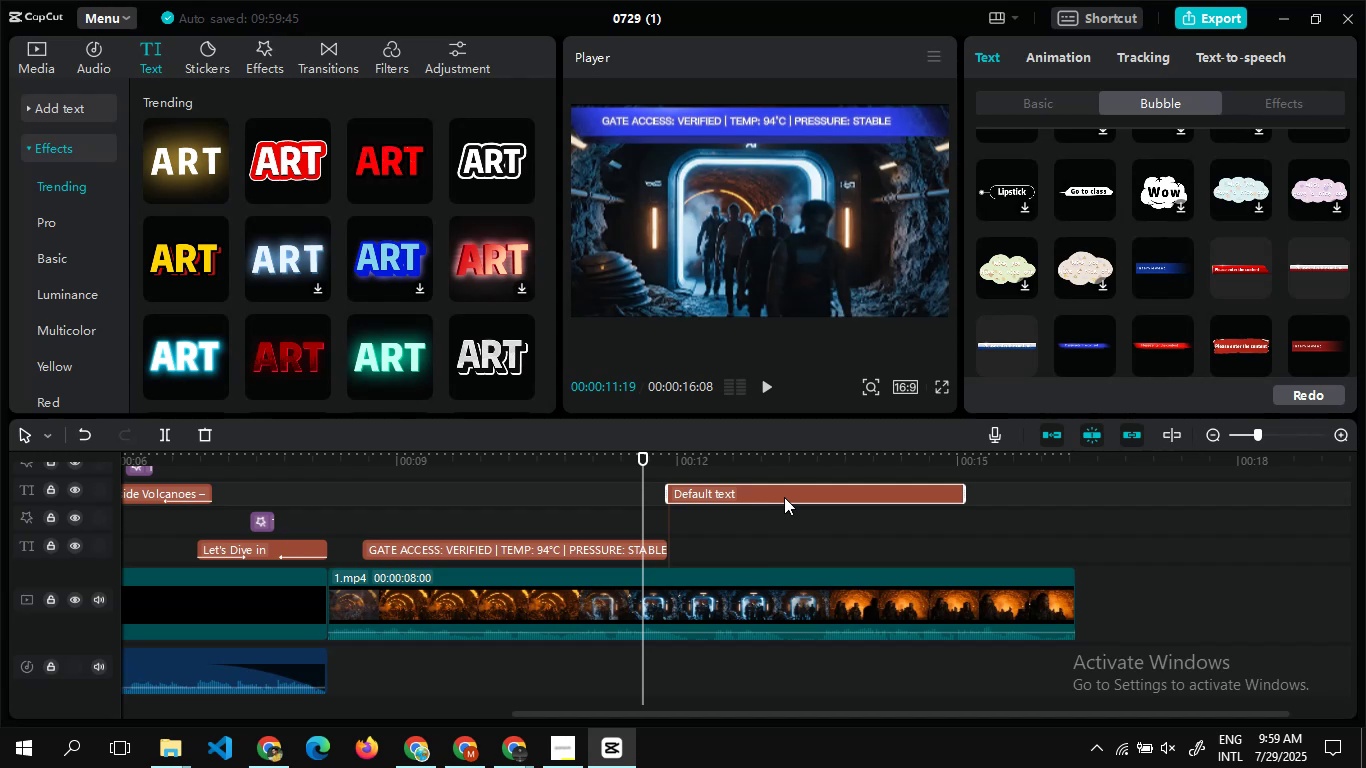 
wait(8.19)
 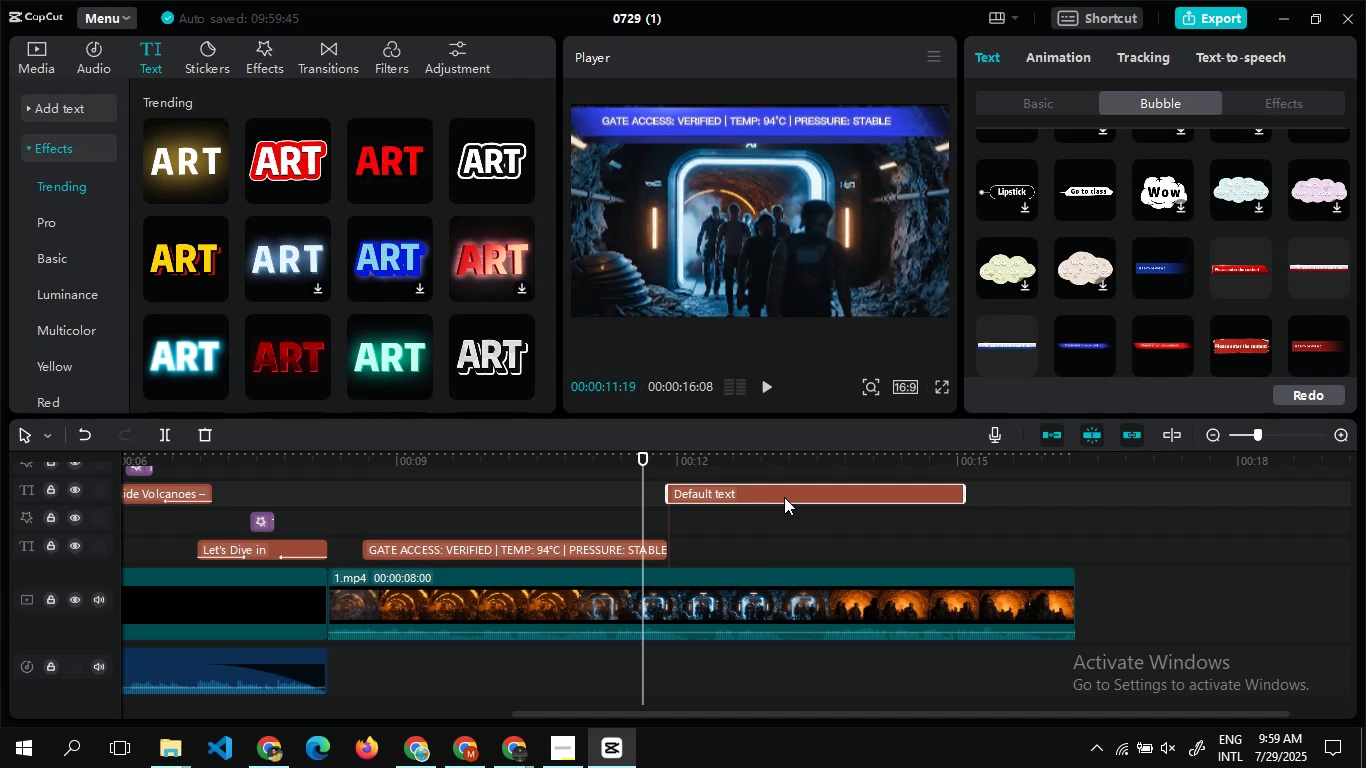 
double_click([740, 537])
 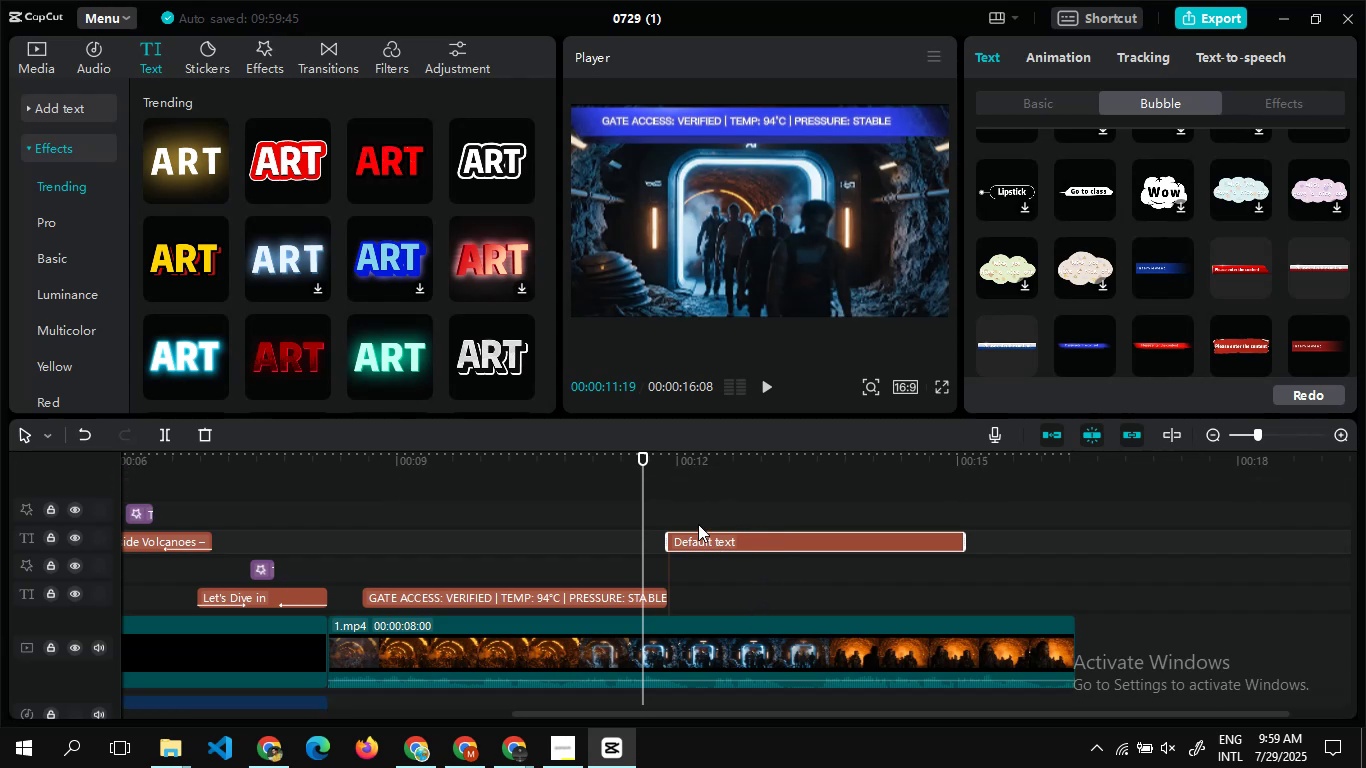 
double_click([698, 514])
 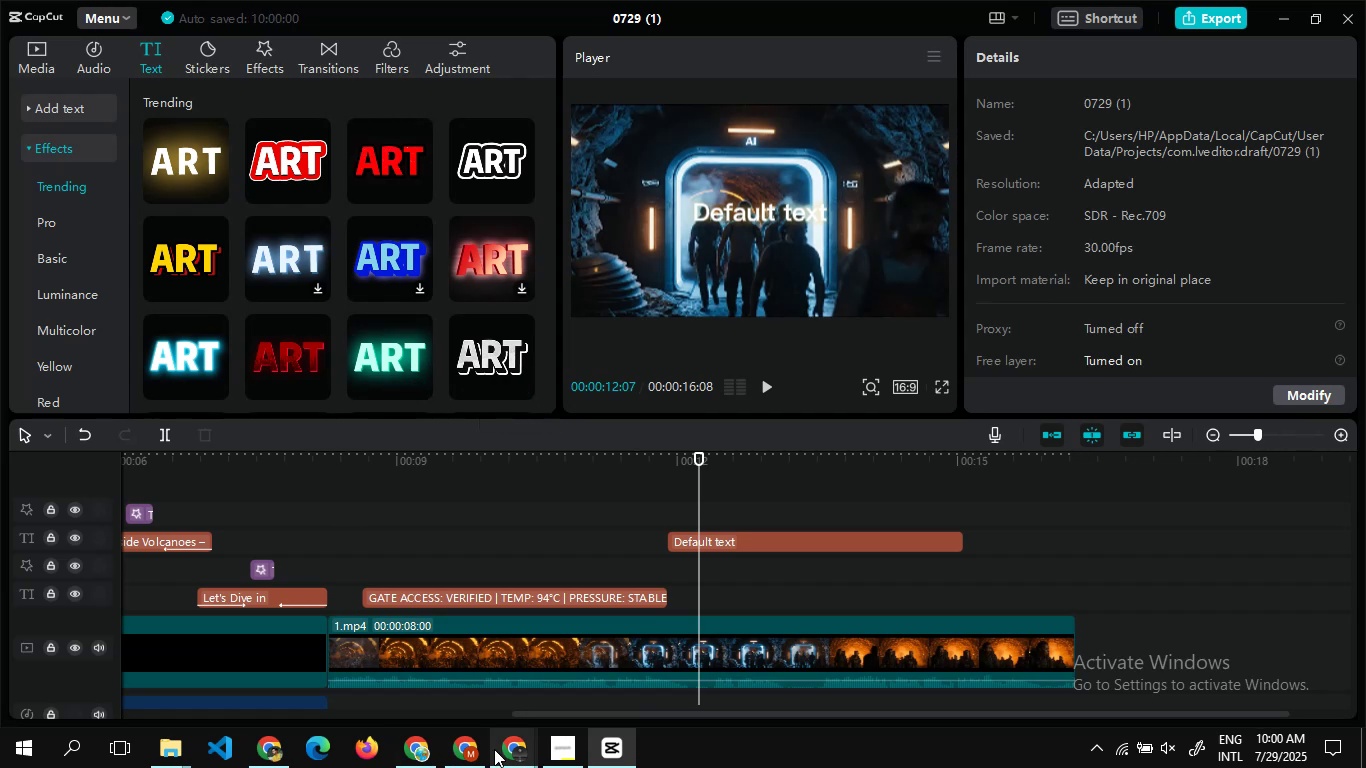 
left_click([418, 694])
 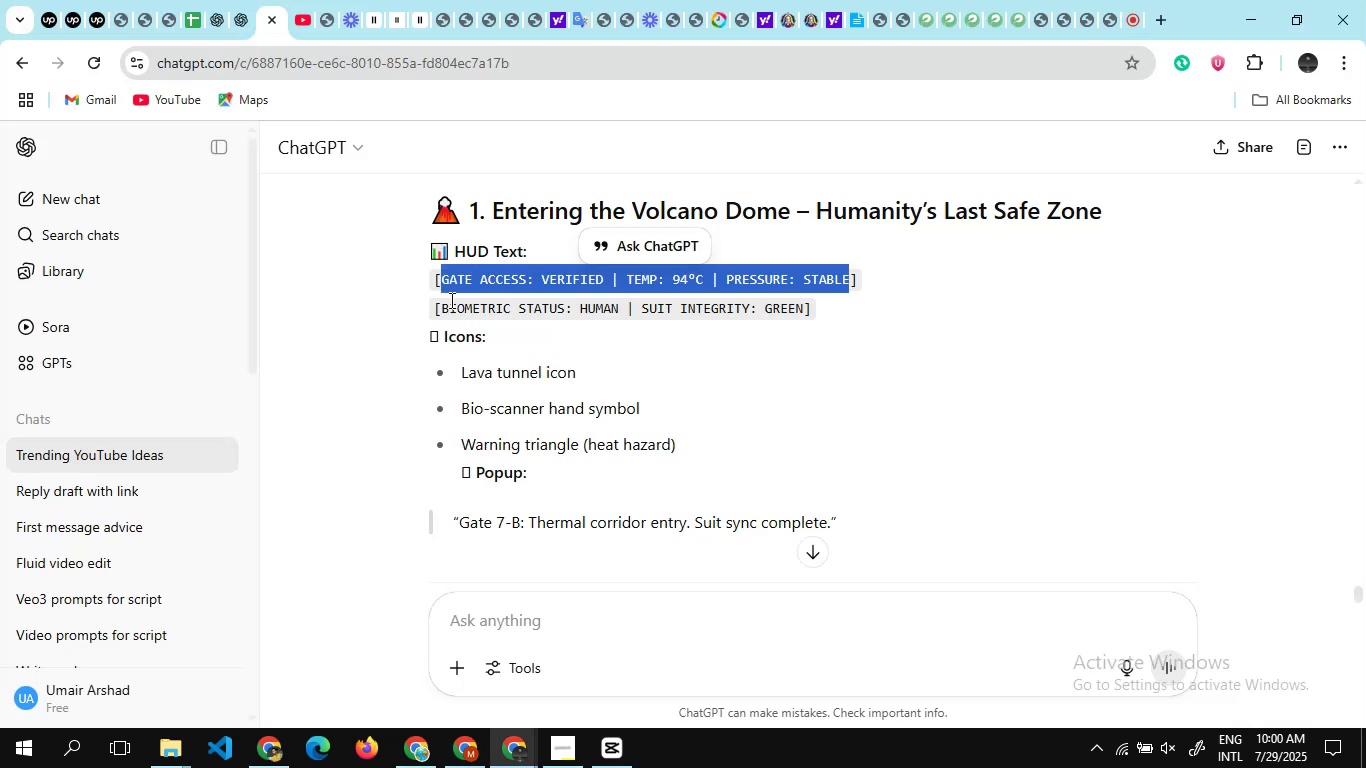 
wait(5.41)
 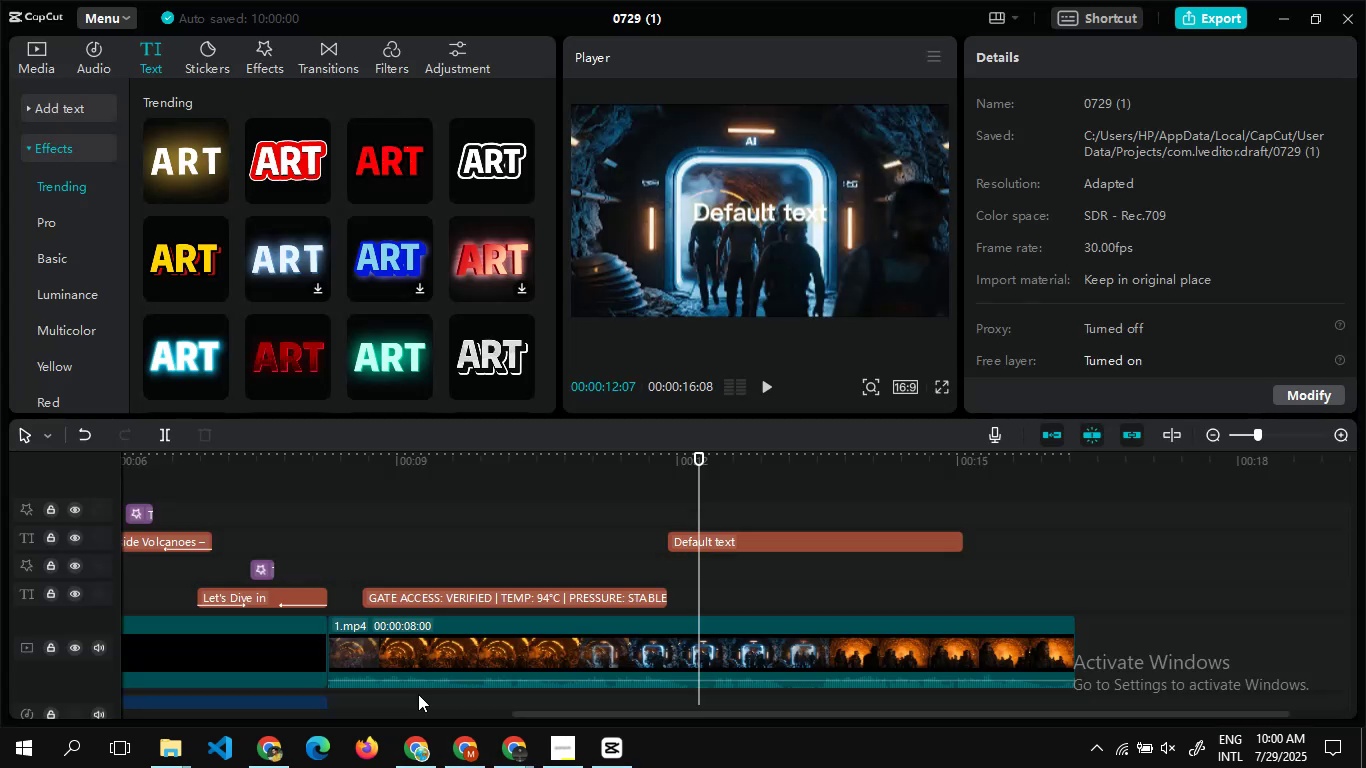 
left_click_drag(start_coordinate=[439, 304], to_coordinate=[806, 304])
 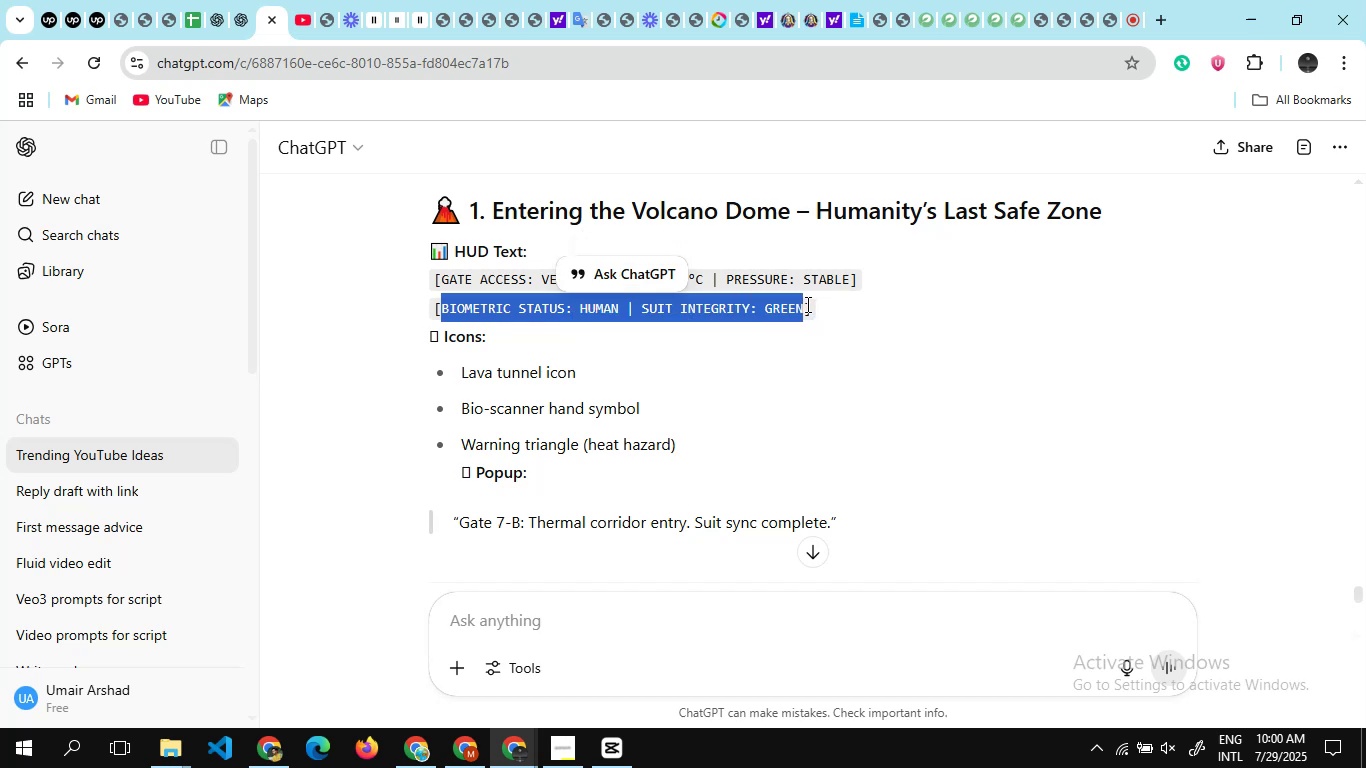 
key(Control+C)
 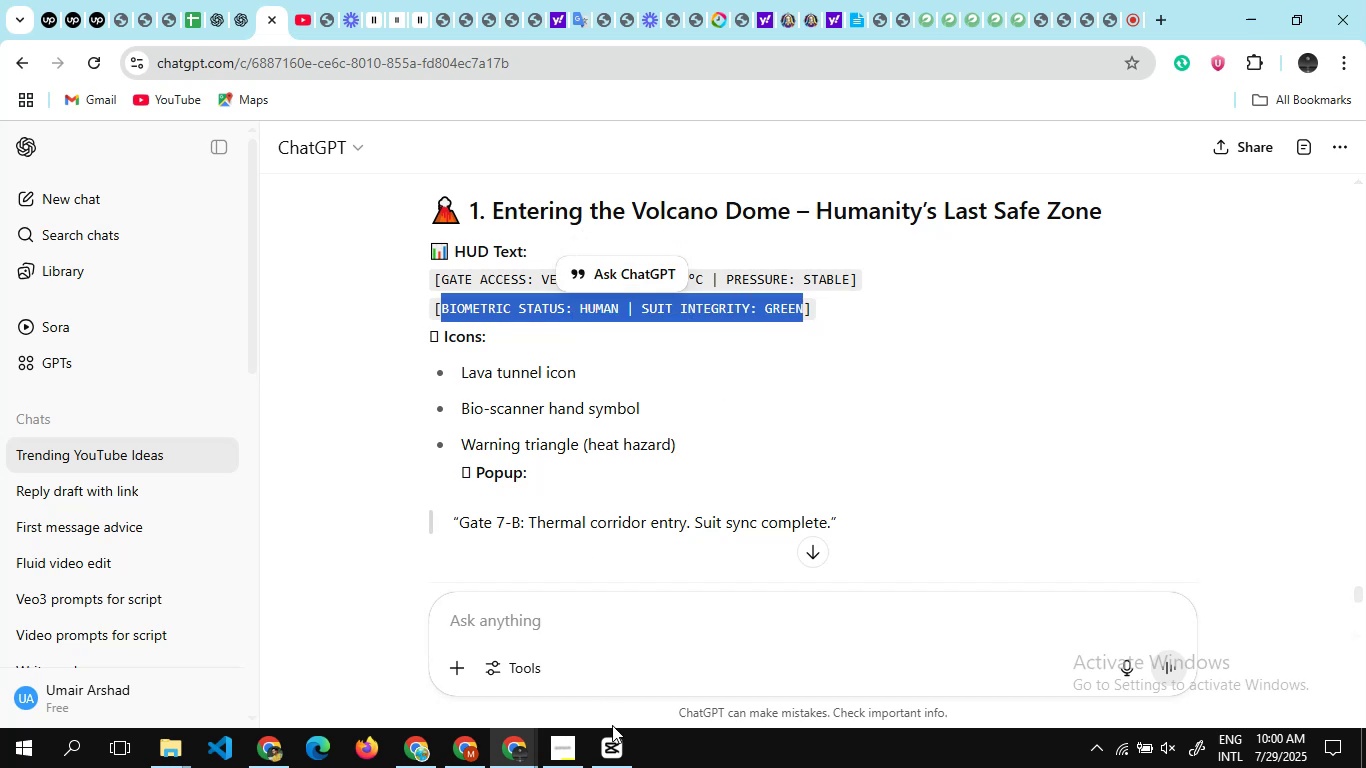 
left_click([610, 749])
 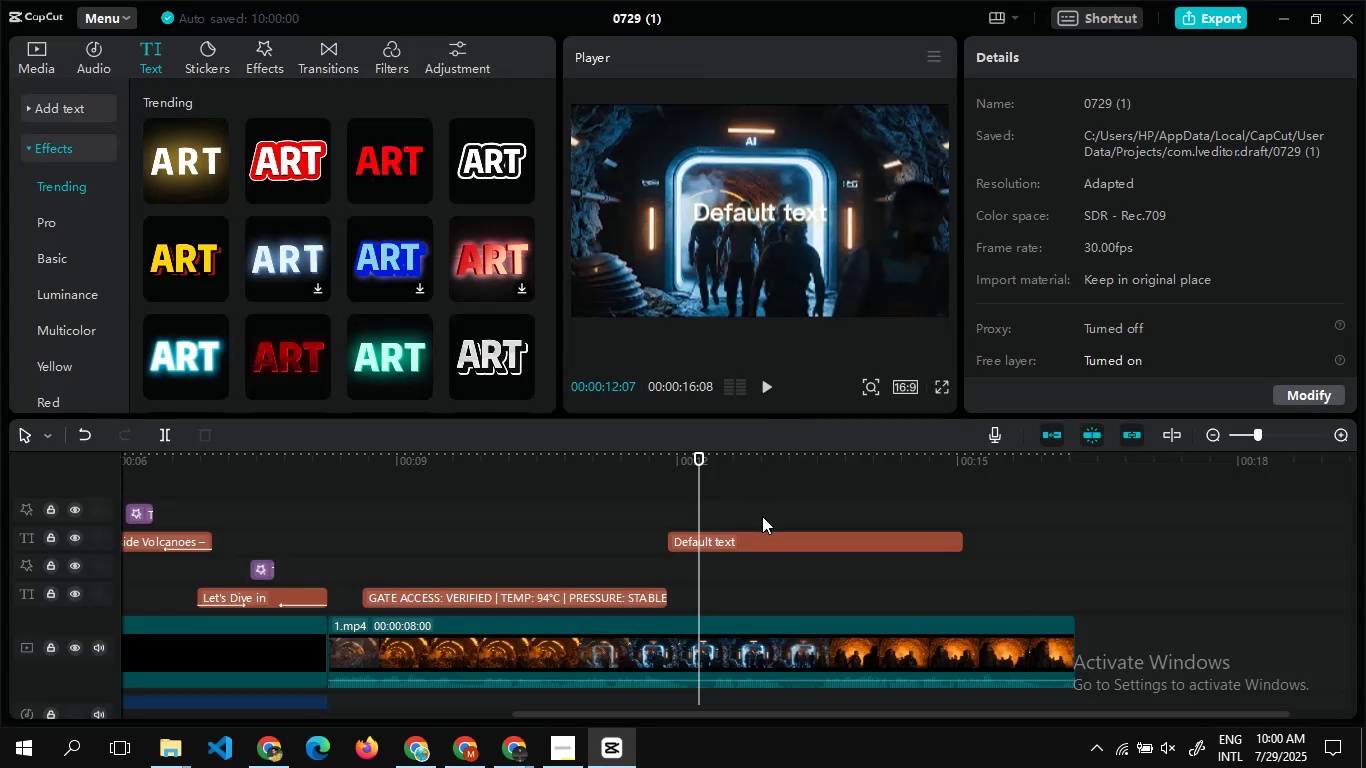 
left_click([764, 531])
 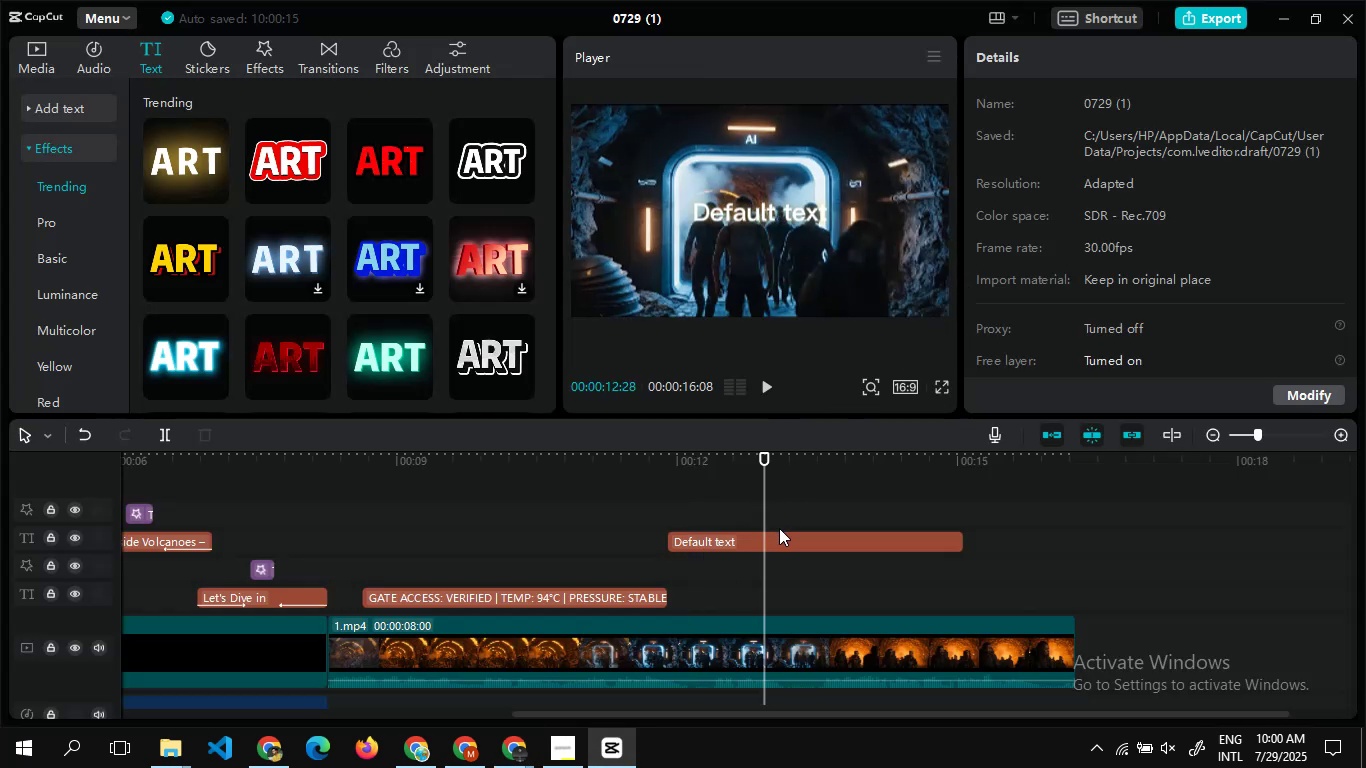 
double_click([778, 529])
 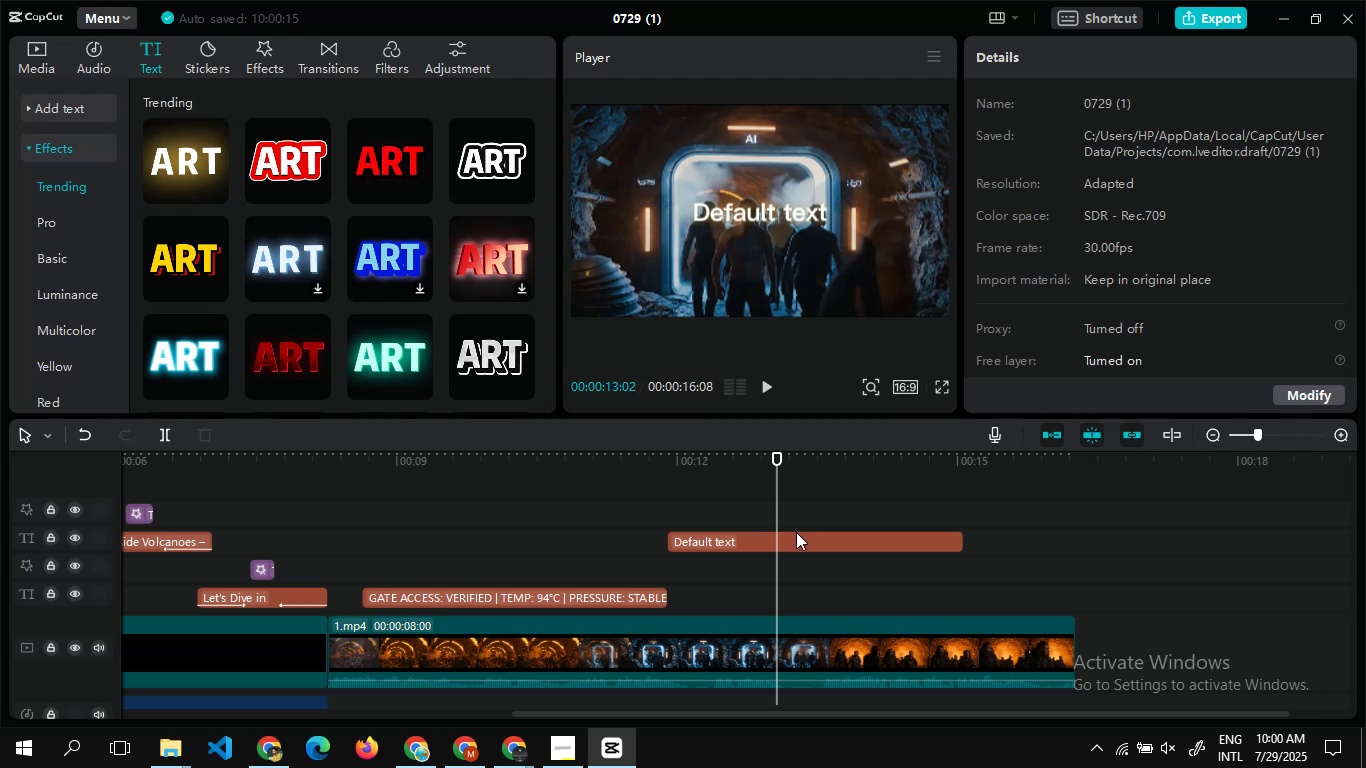 
left_click([796, 532])
 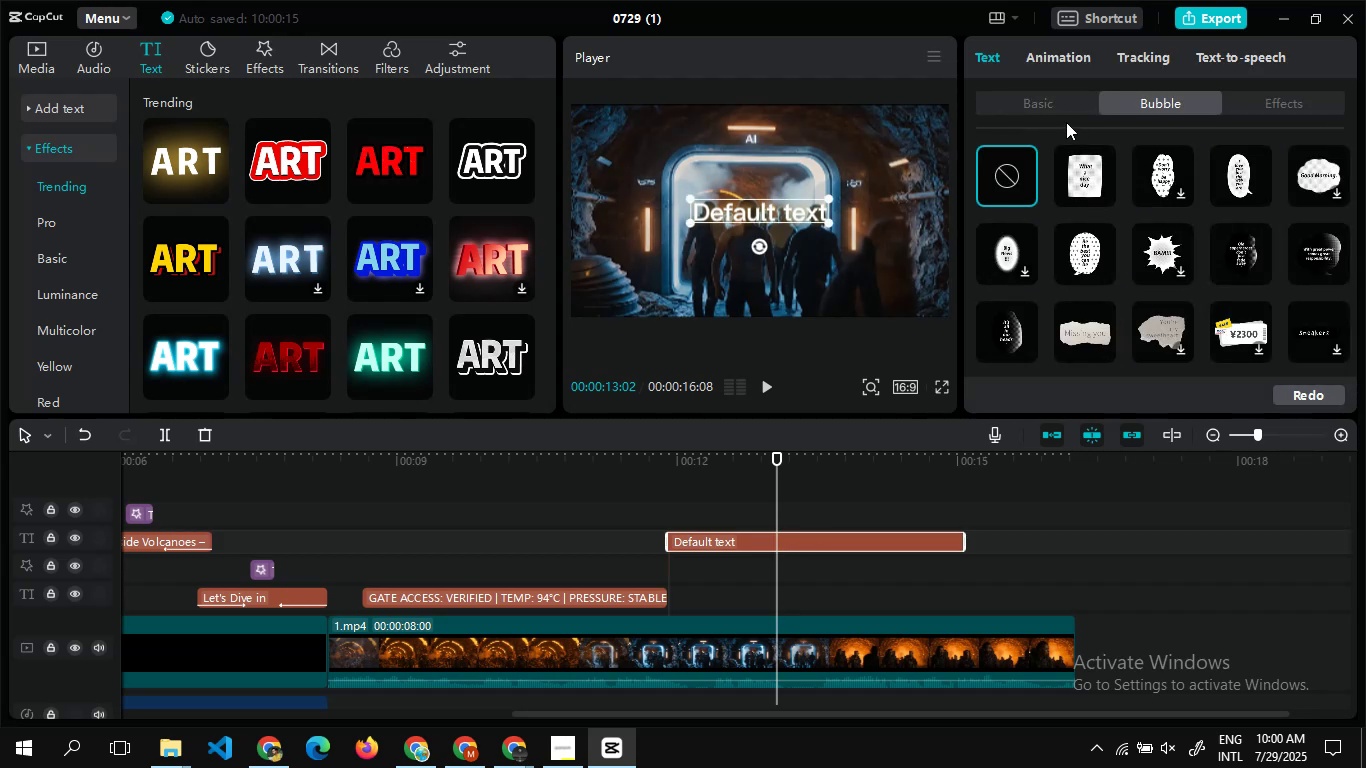 
left_click([1056, 107])
 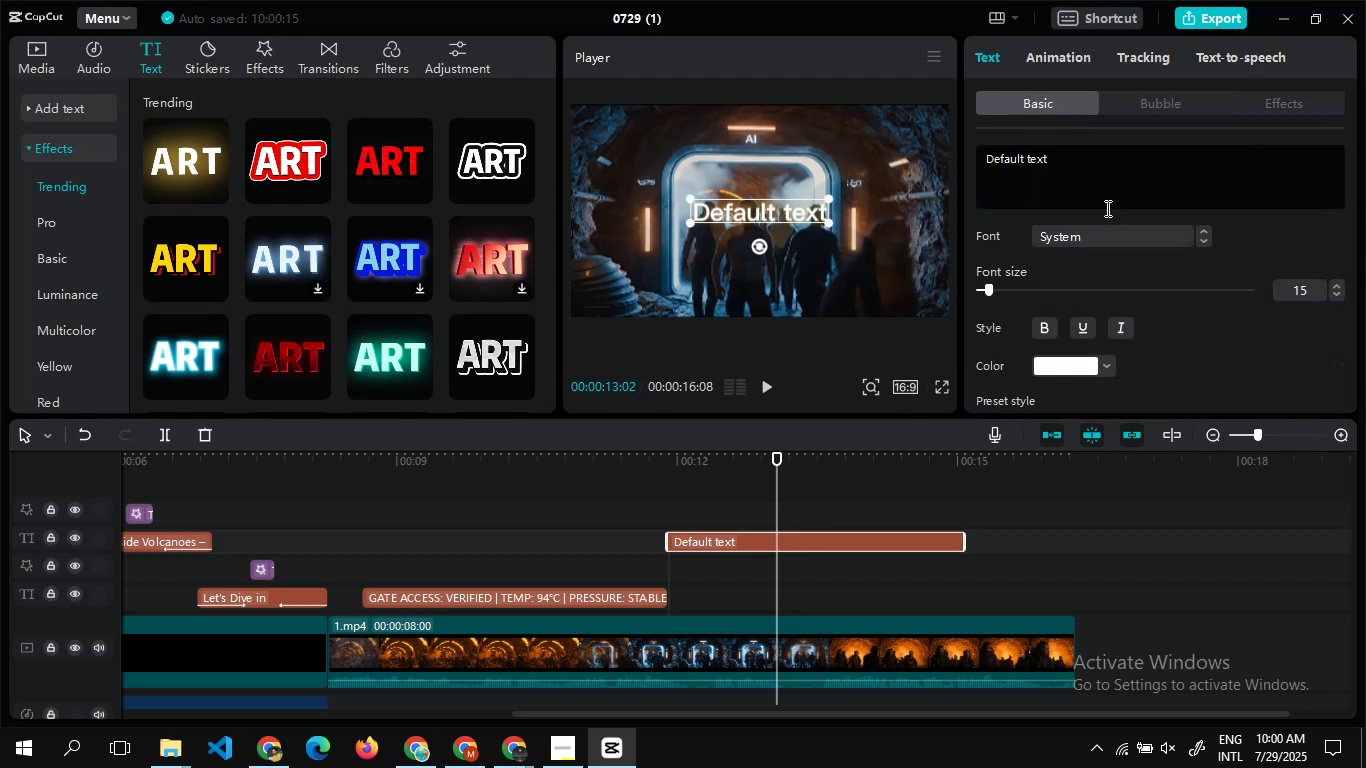 
left_click([1108, 196])
 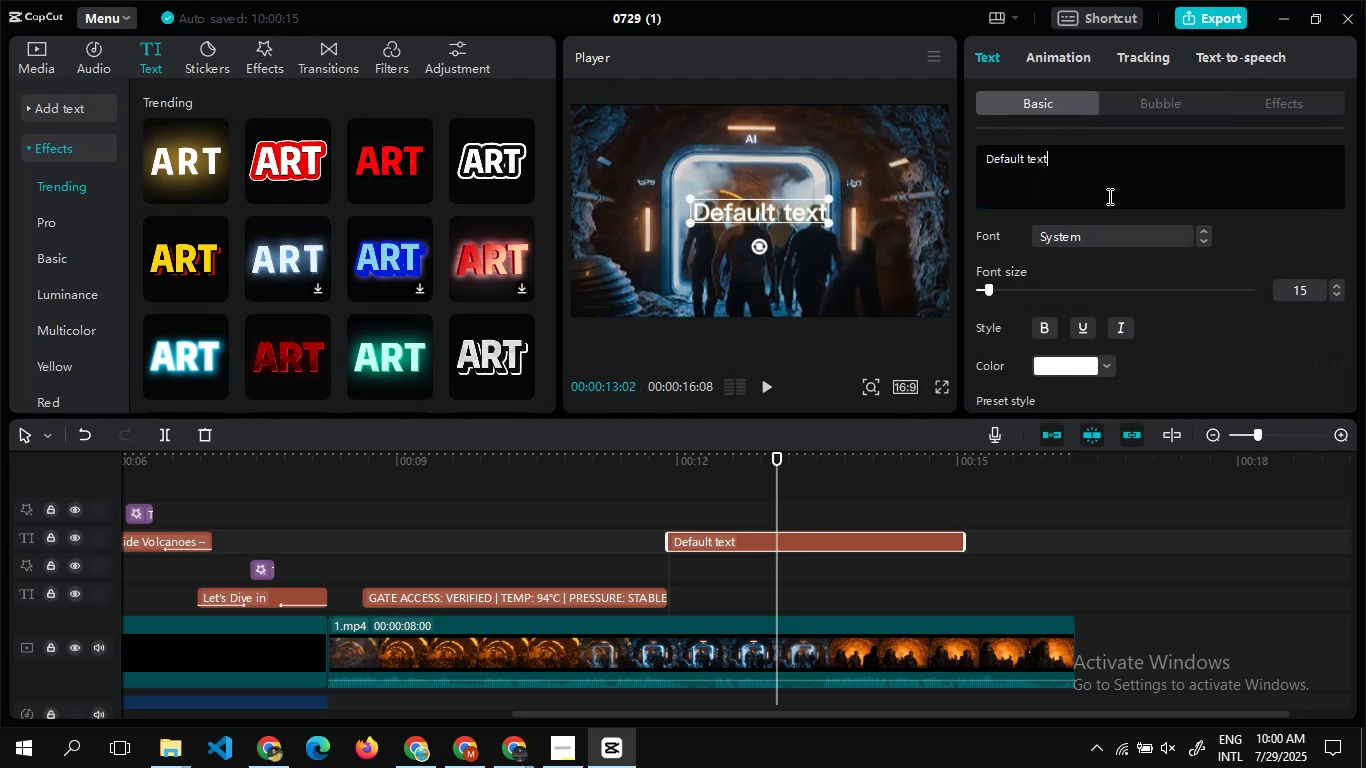 
key(Control+A)
 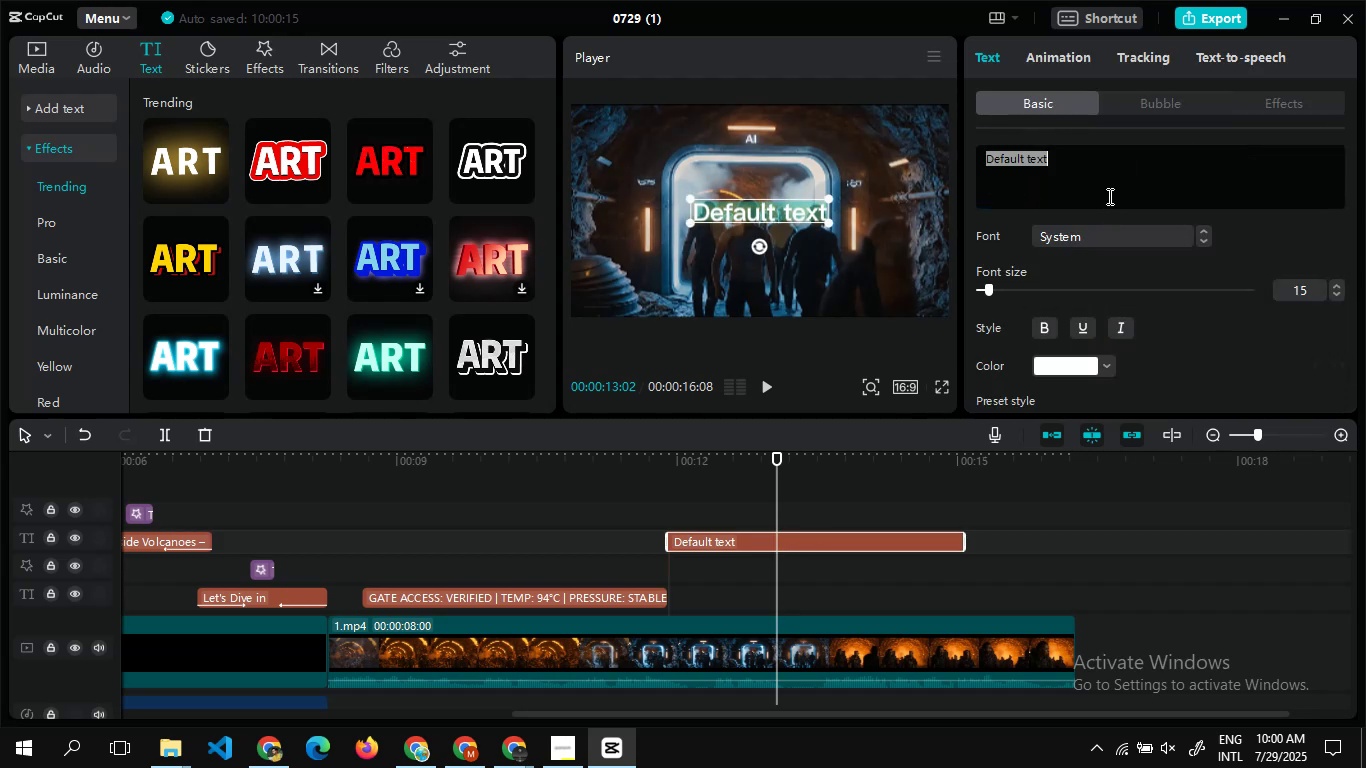 
key(Control+V)
 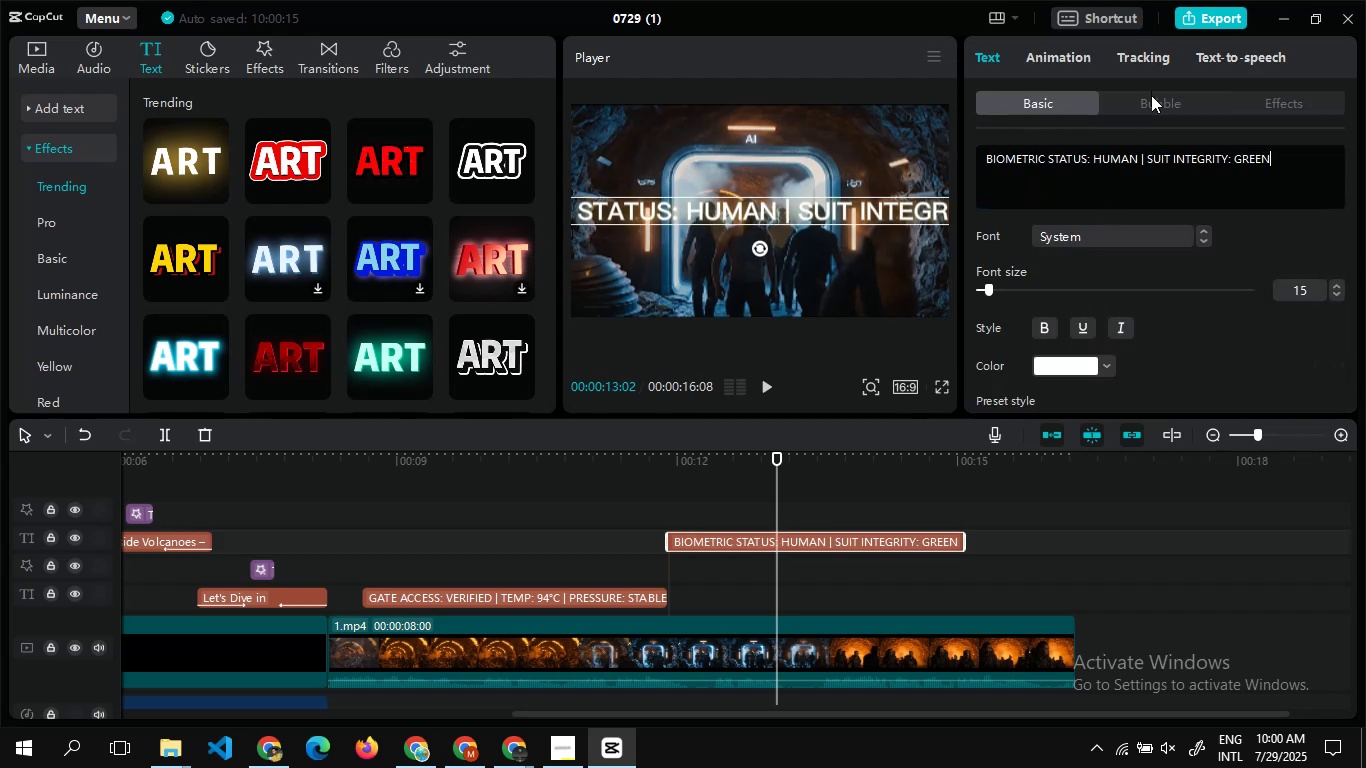 
left_click([1151, 96])
 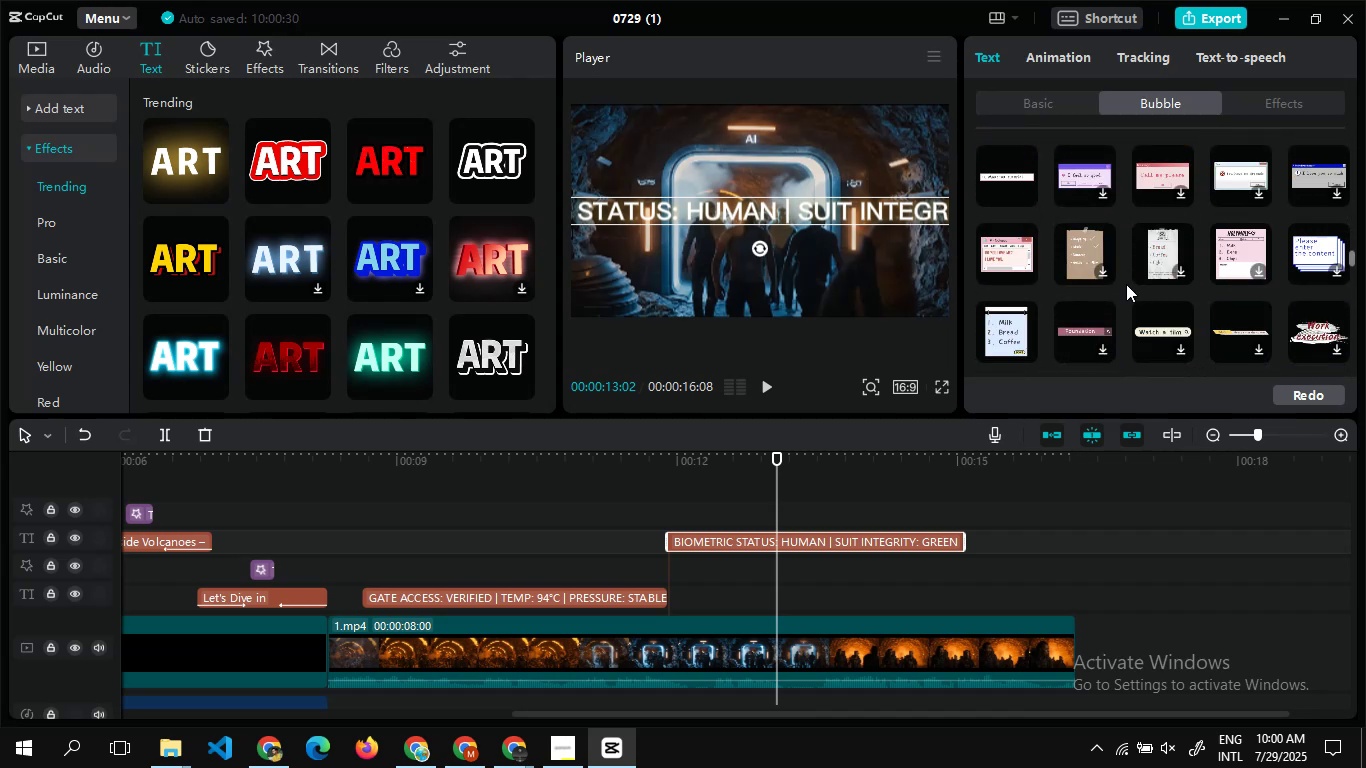 
wait(12.22)
 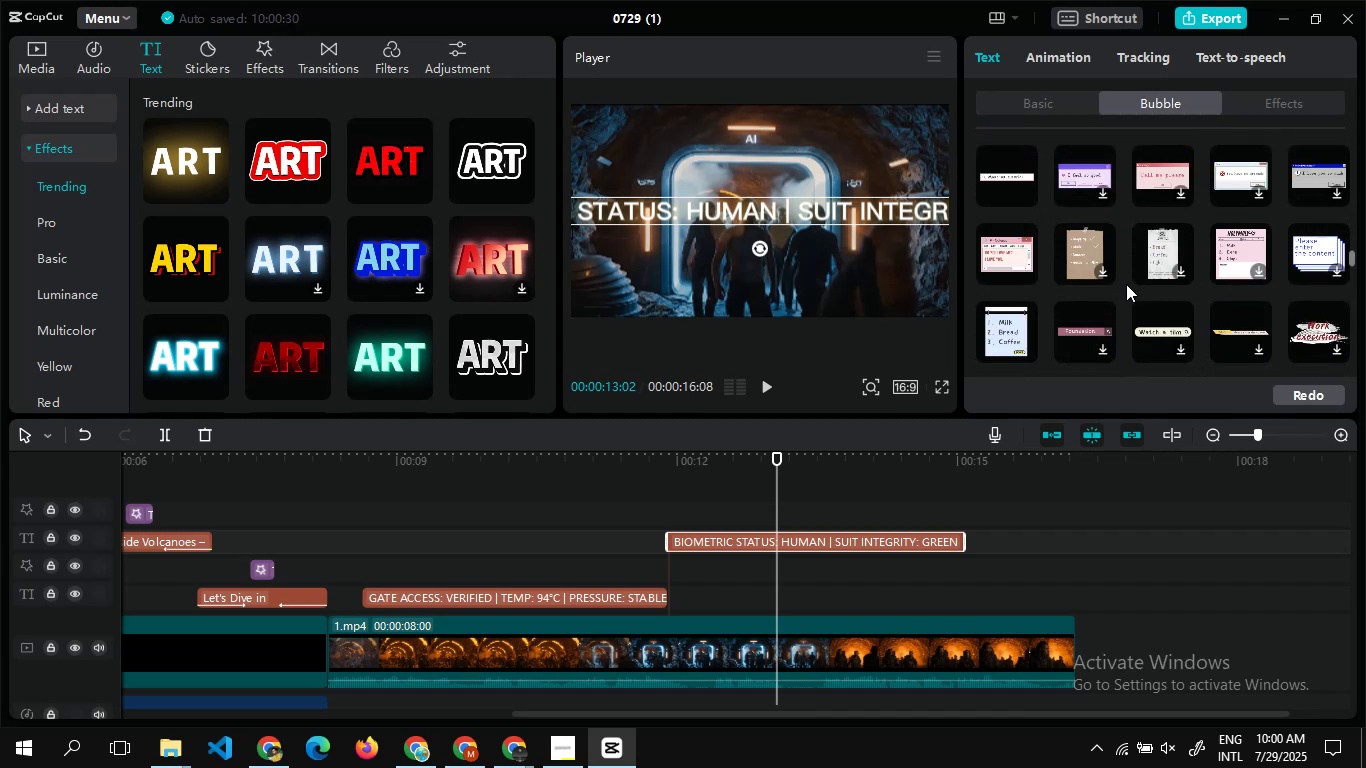 
left_click([1164, 210])
 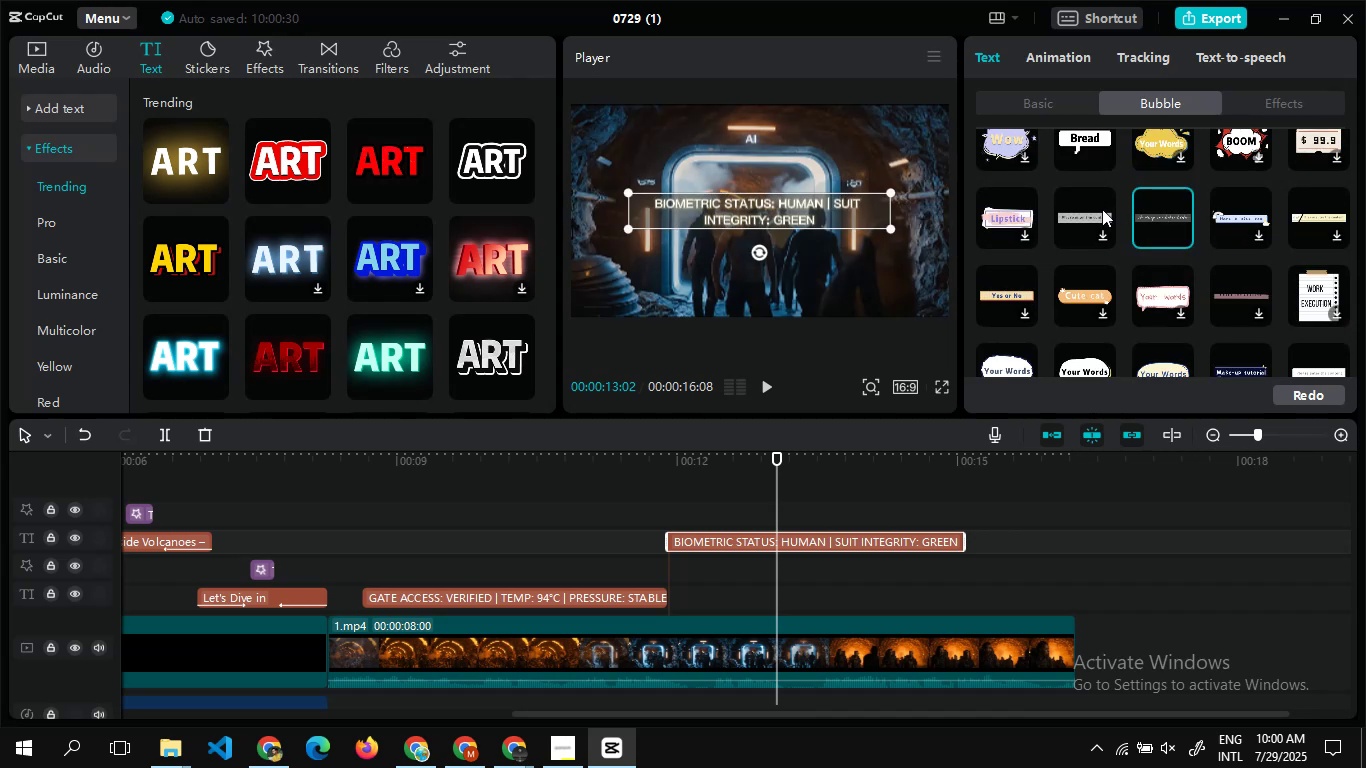 
left_click([1102, 209])
 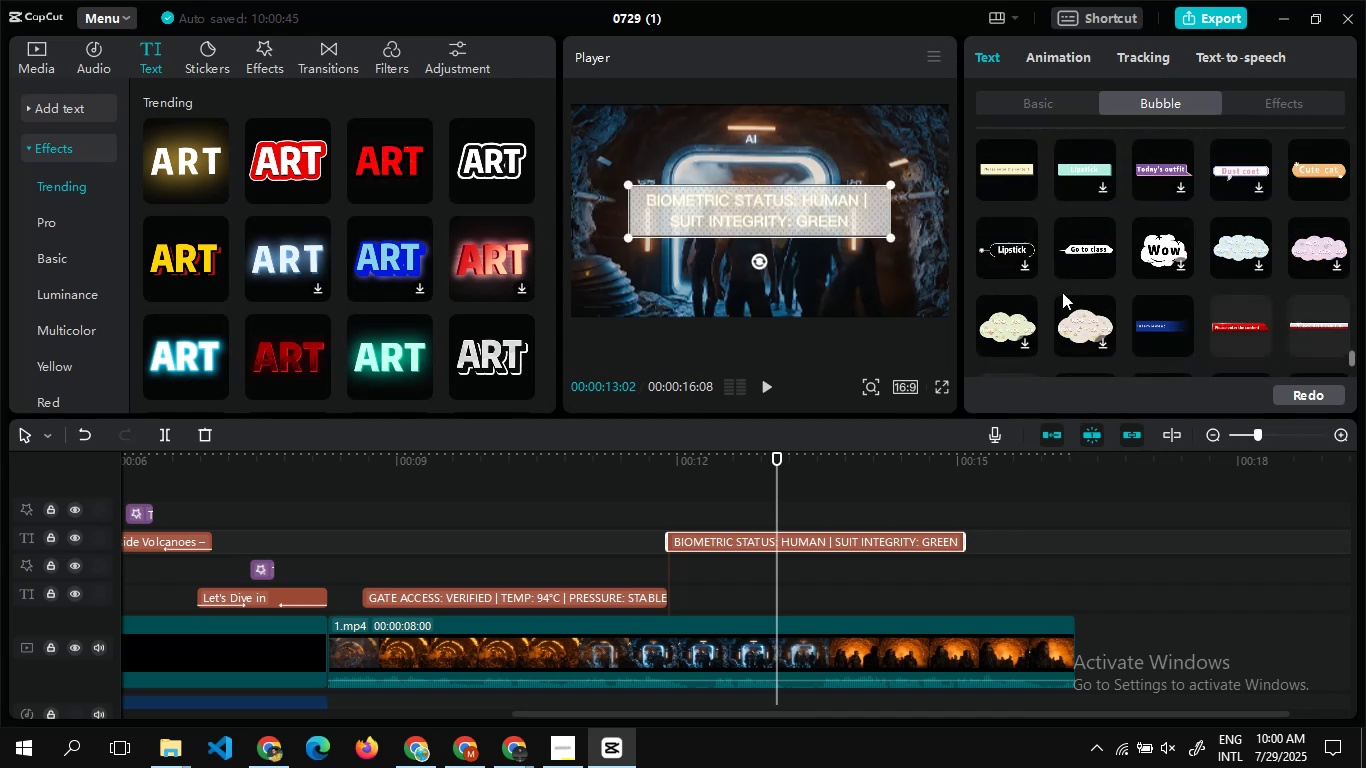 
wait(6.62)
 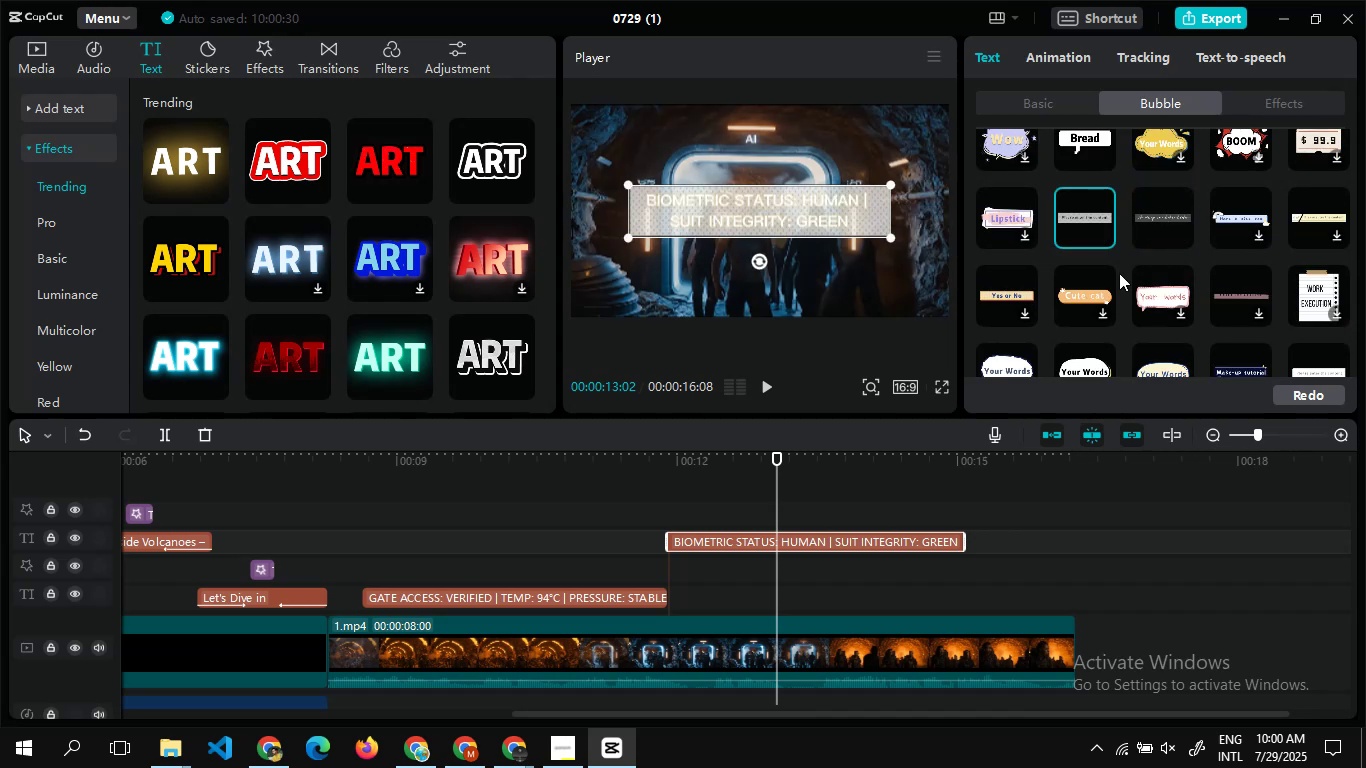 
left_click([1144, 242])
 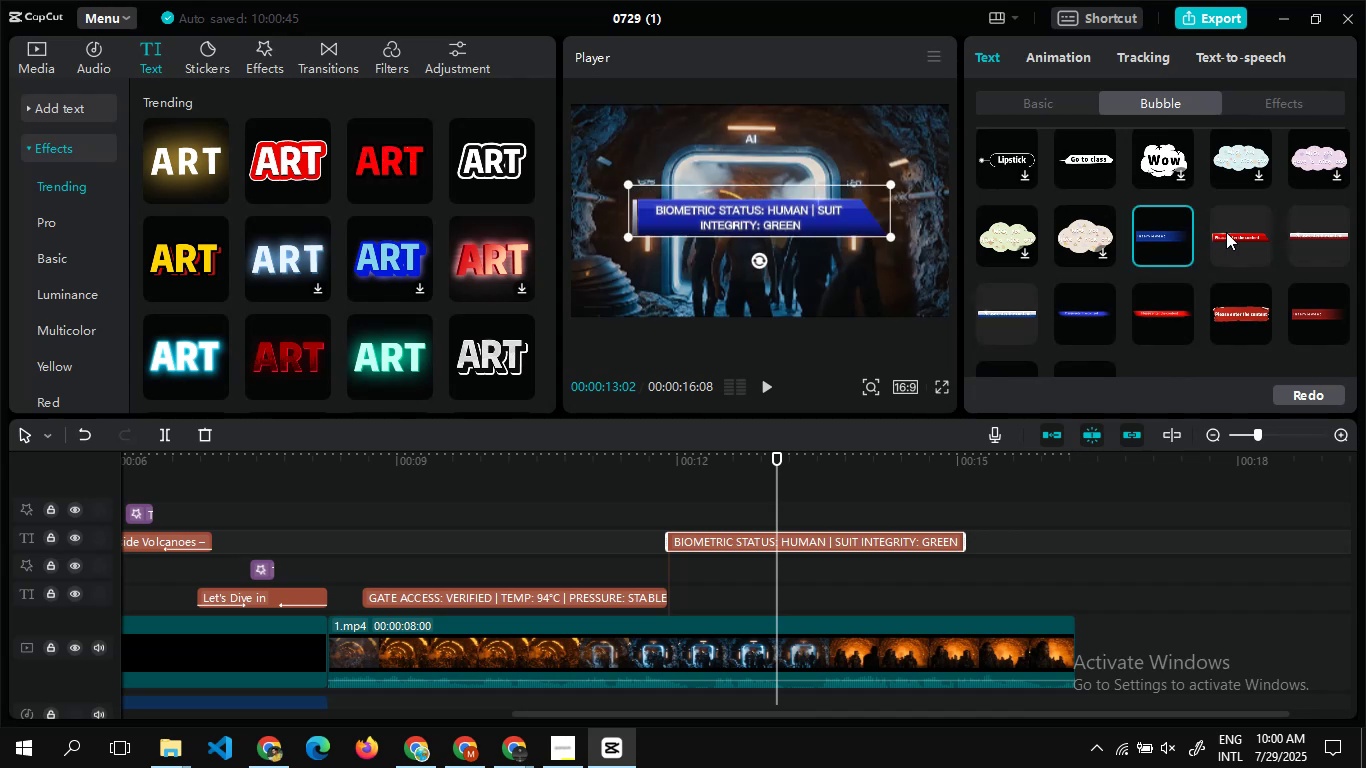 
left_click([1238, 232])
 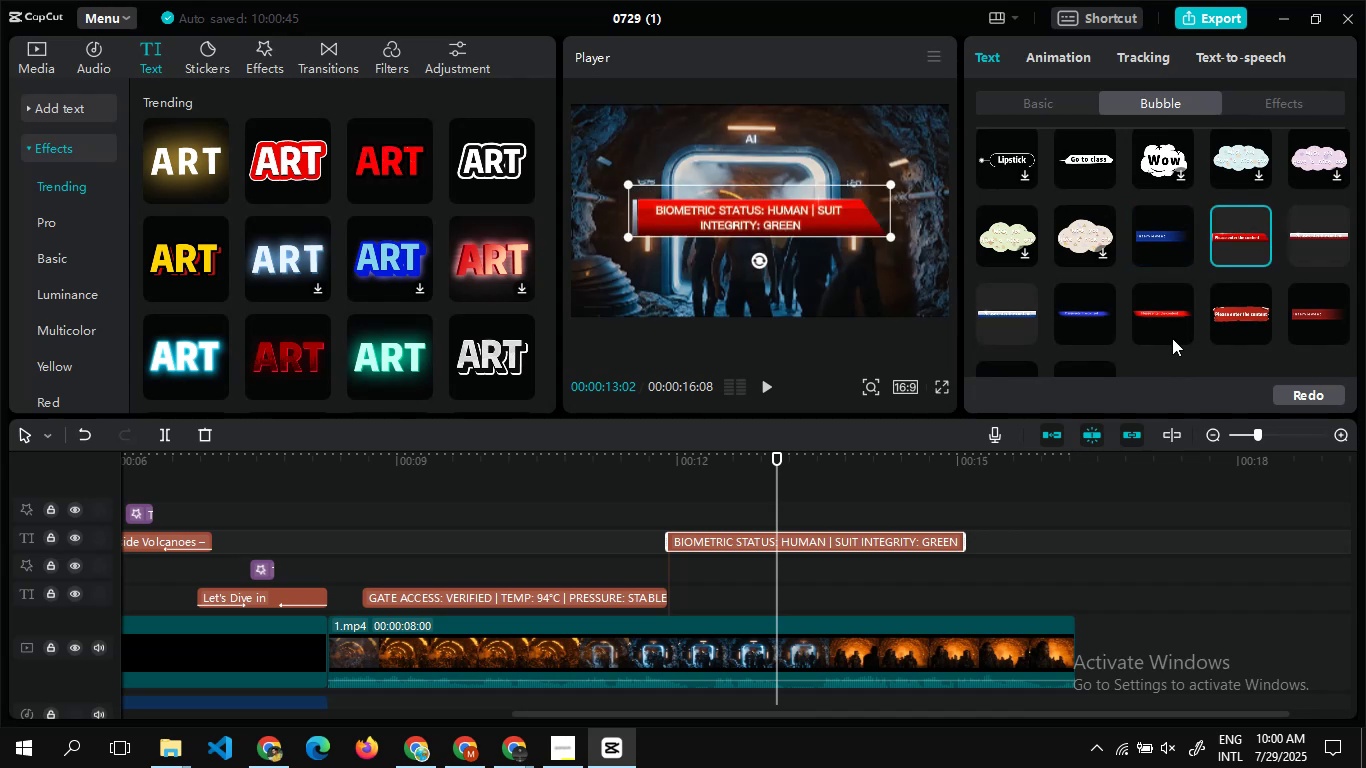 
left_click([1170, 327])
 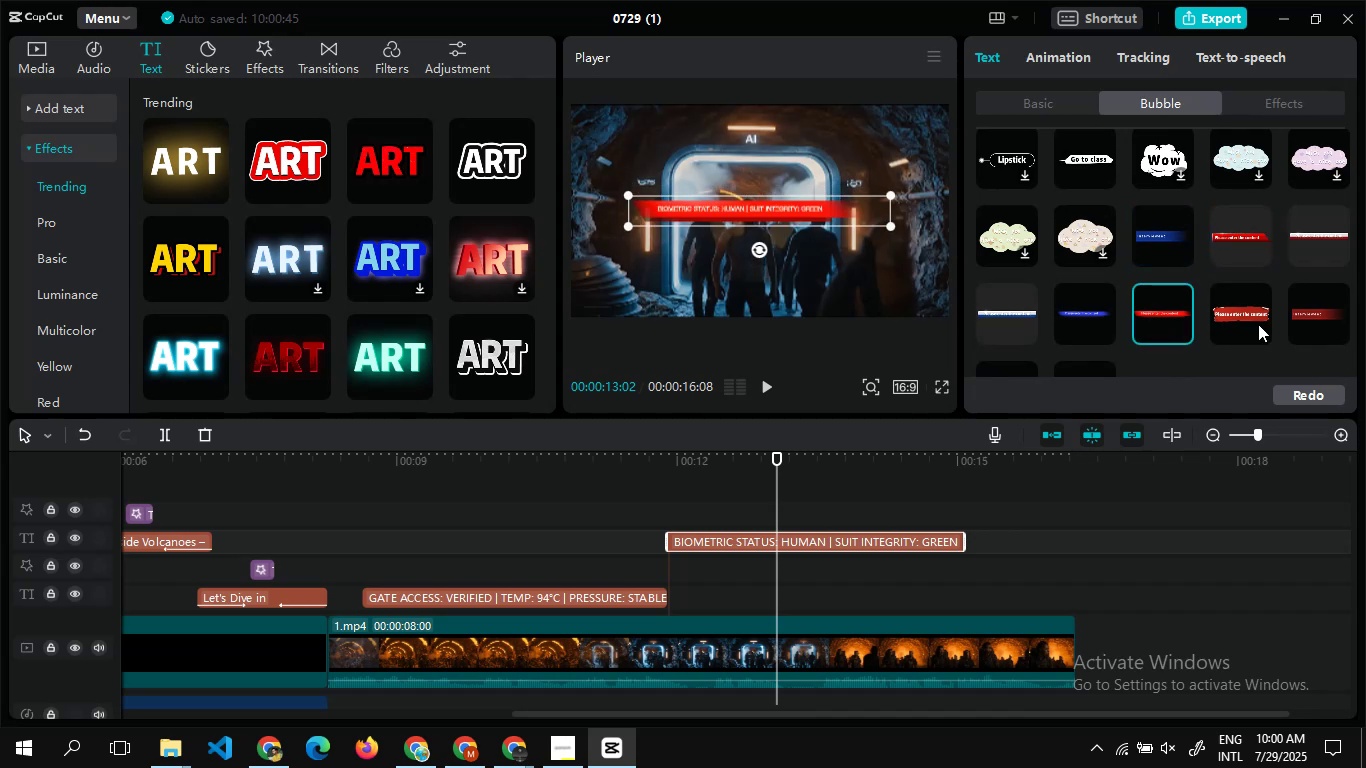 
left_click([1258, 324])
 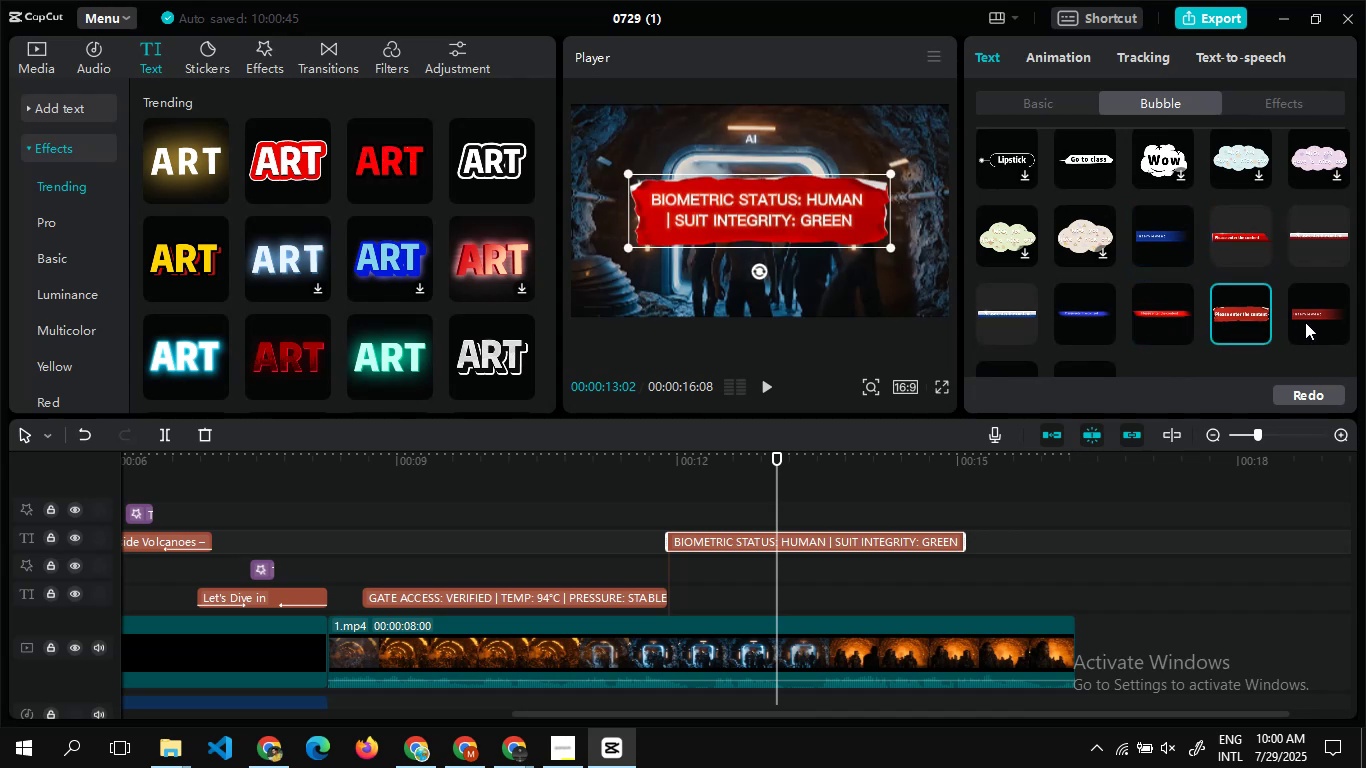 
left_click([1305, 322])
 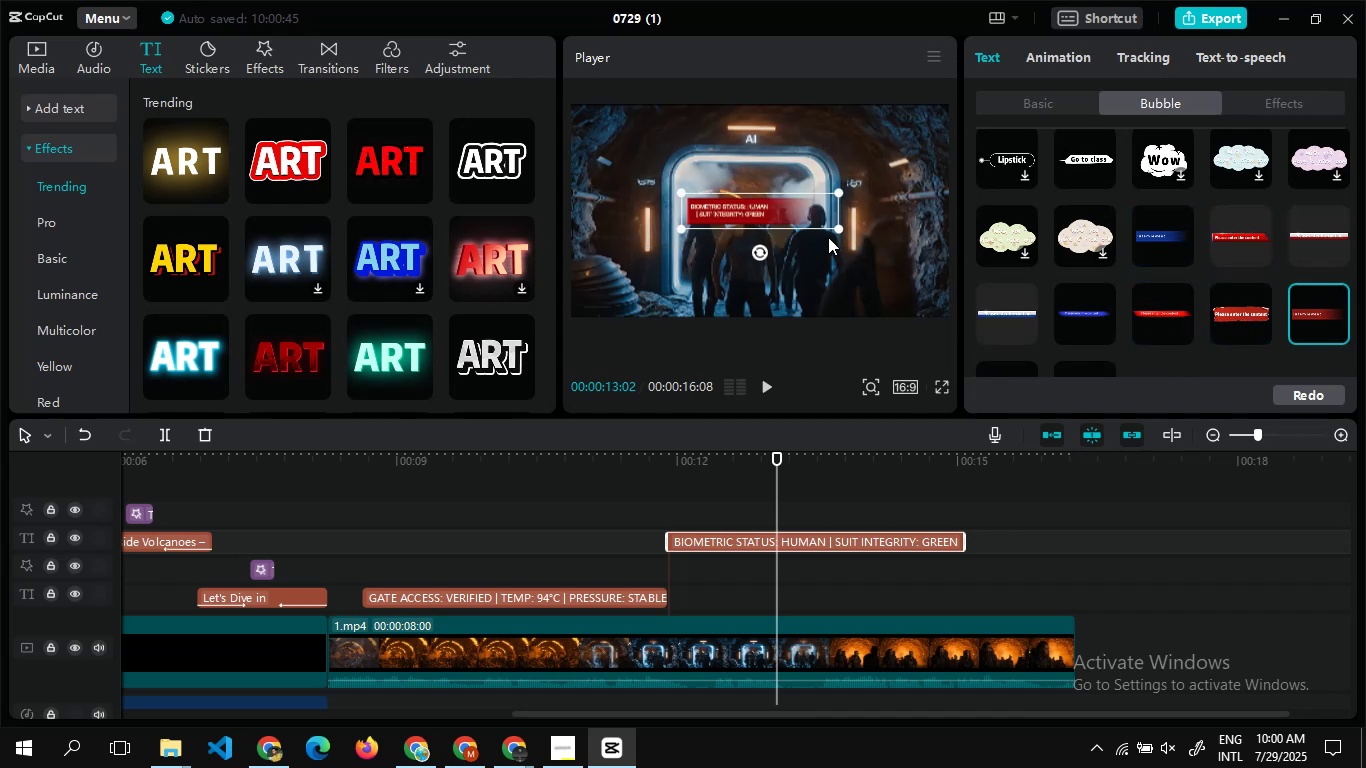 
left_click_drag(start_coordinate=[834, 230], to_coordinate=[894, 235])
 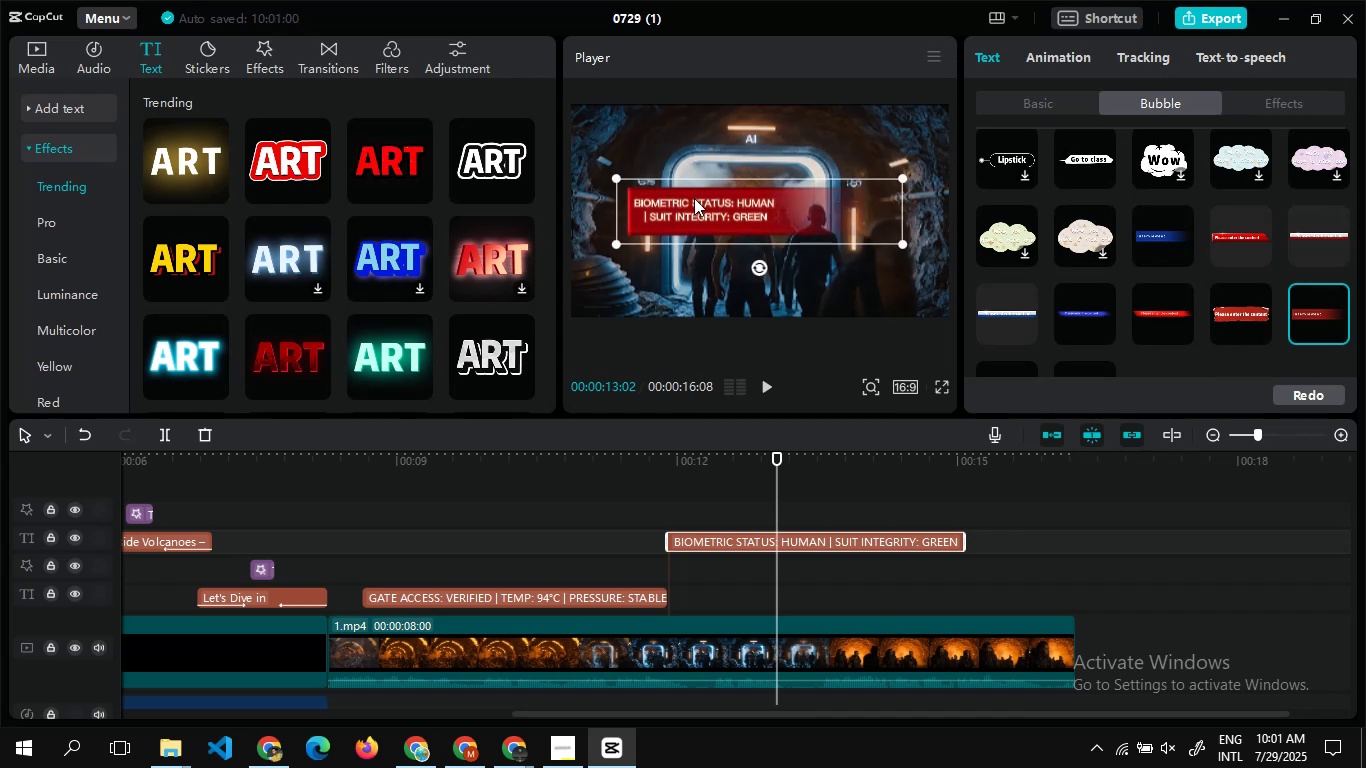 
left_click_drag(start_coordinate=[694, 203], to_coordinate=[648, 281])
 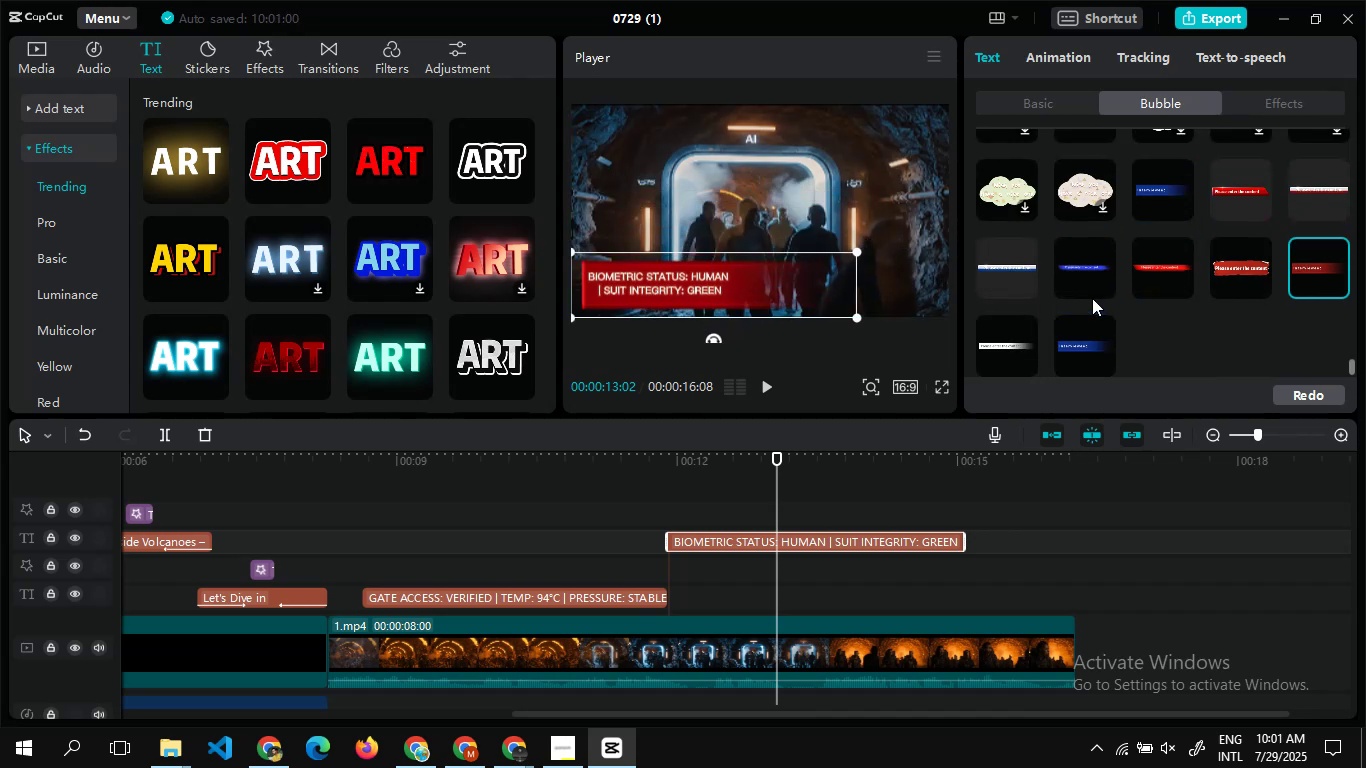 
left_click([1060, 331])
 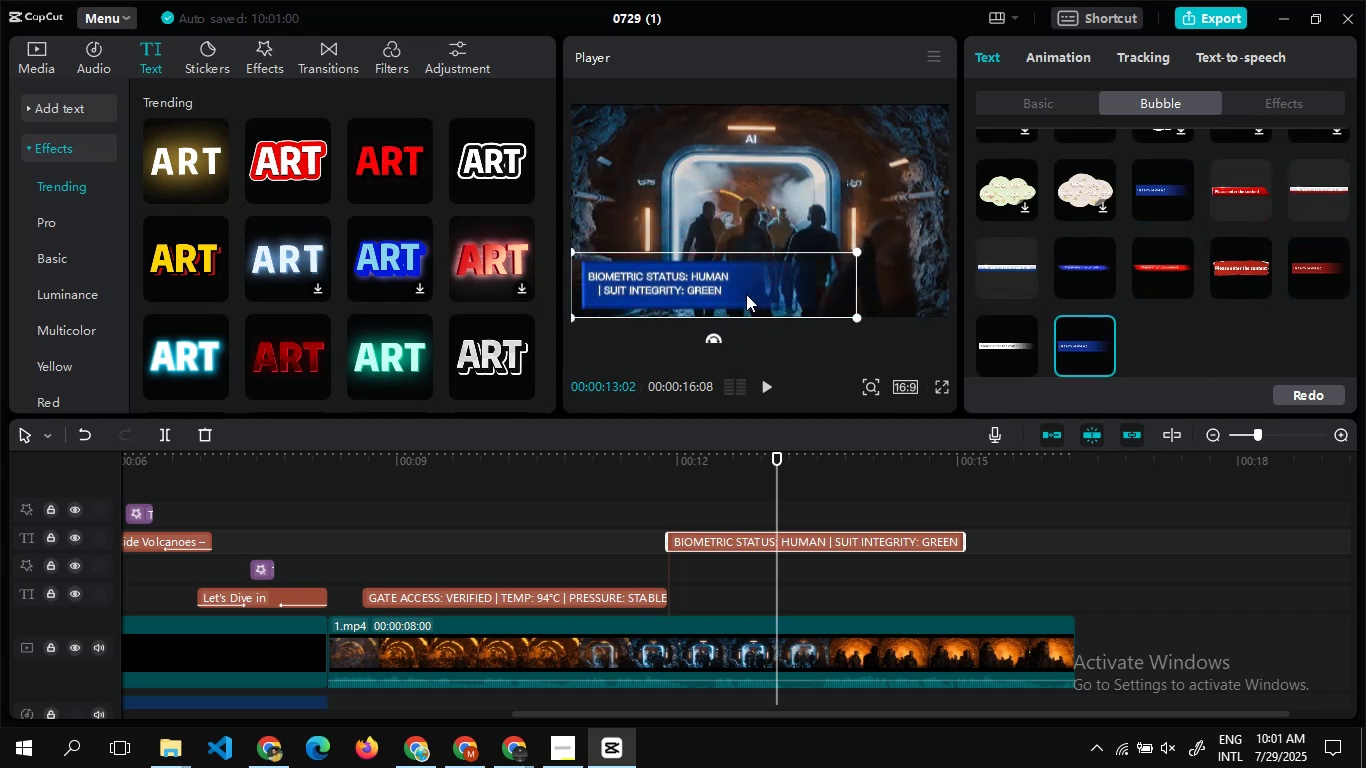 
wait(8.14)
 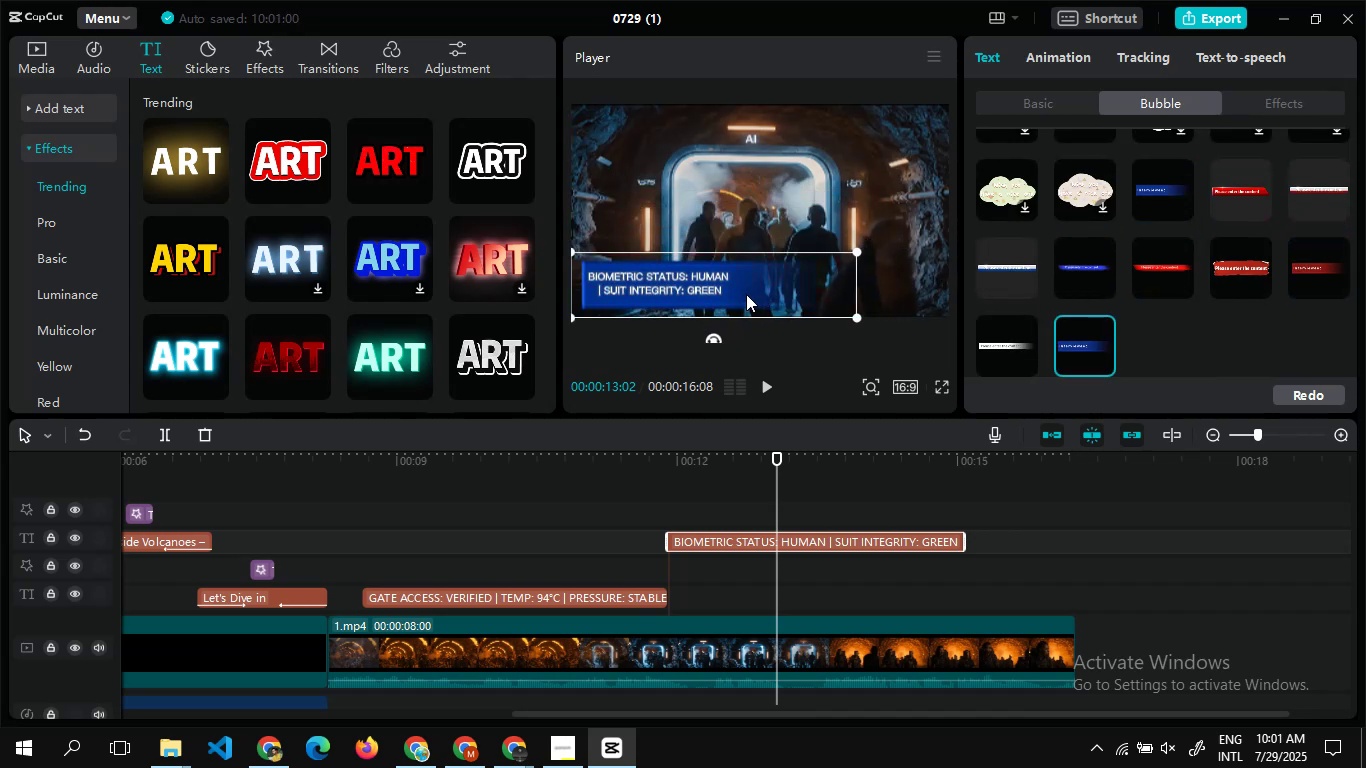 
left_click([1050, 50])
 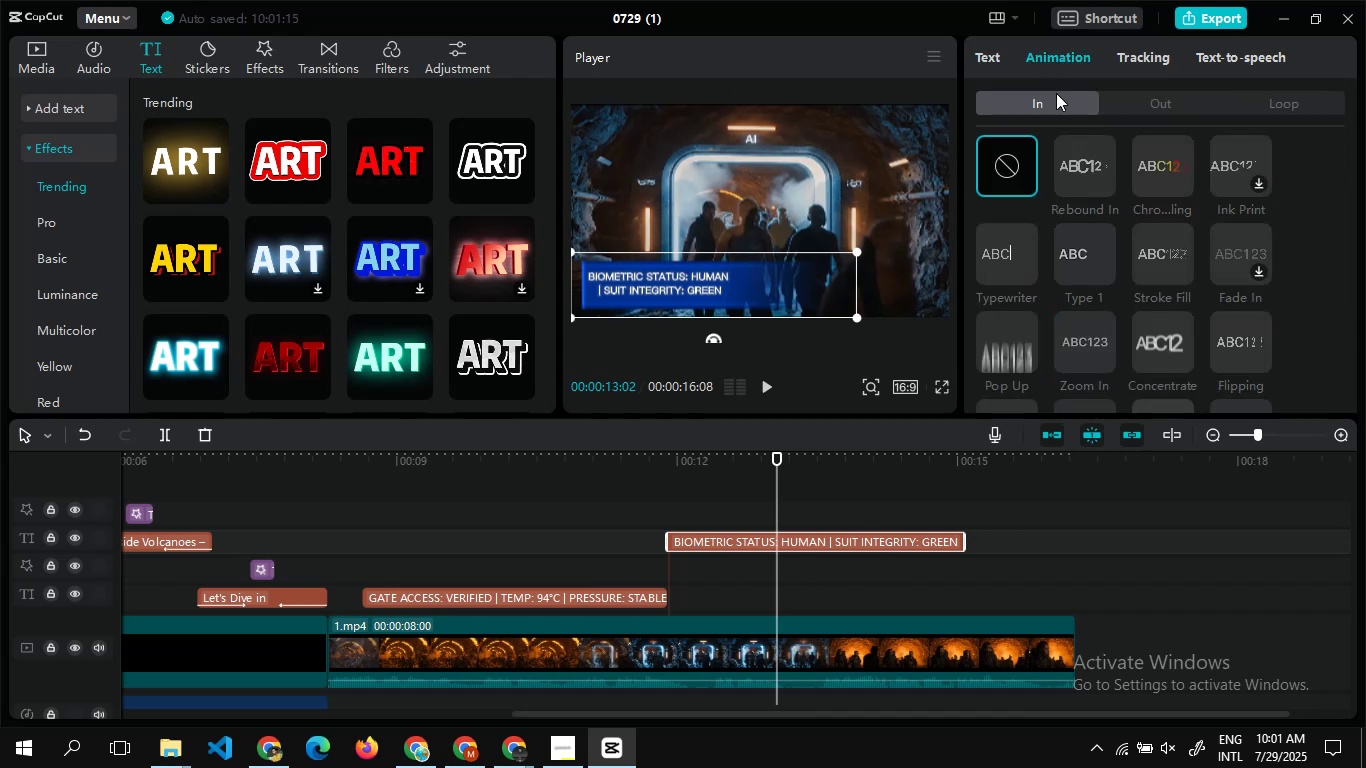 
left_click([1063, 249])
 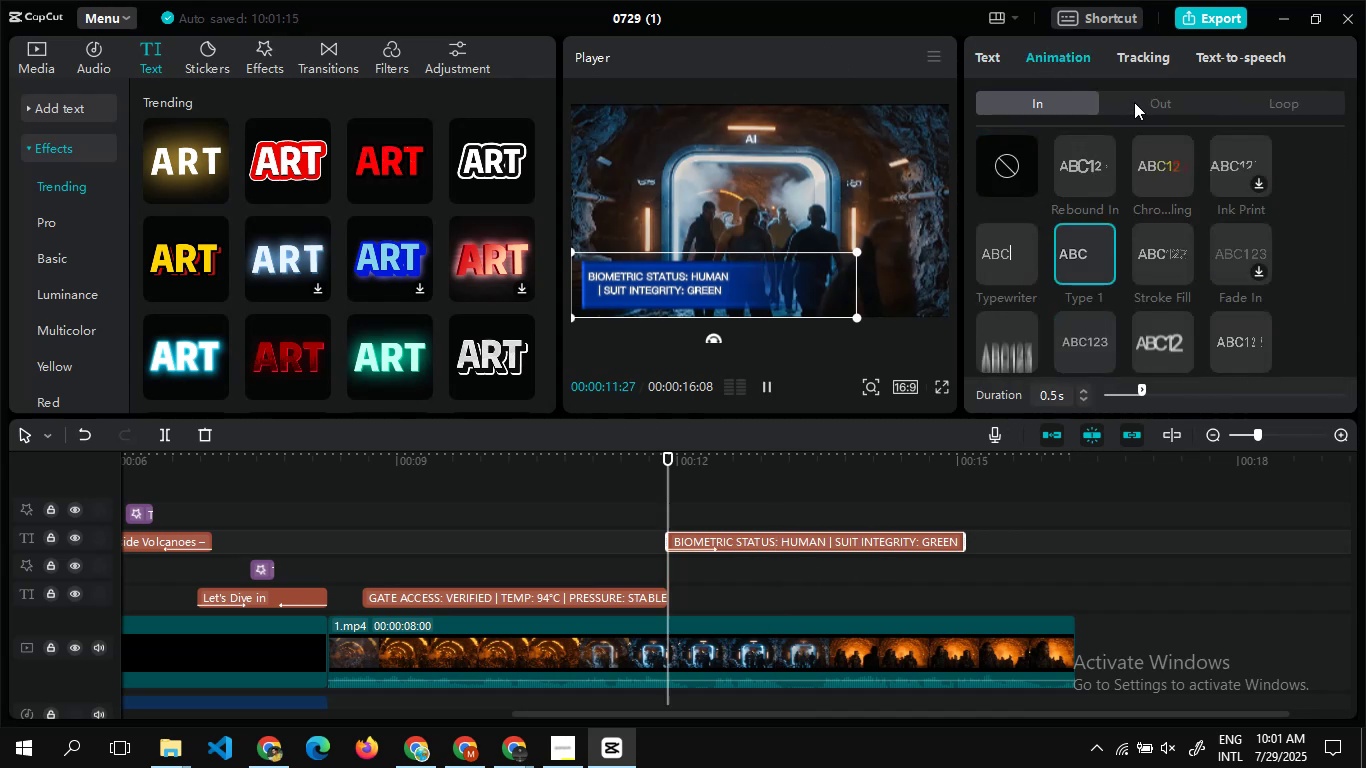 
left_click([1134, 102])
 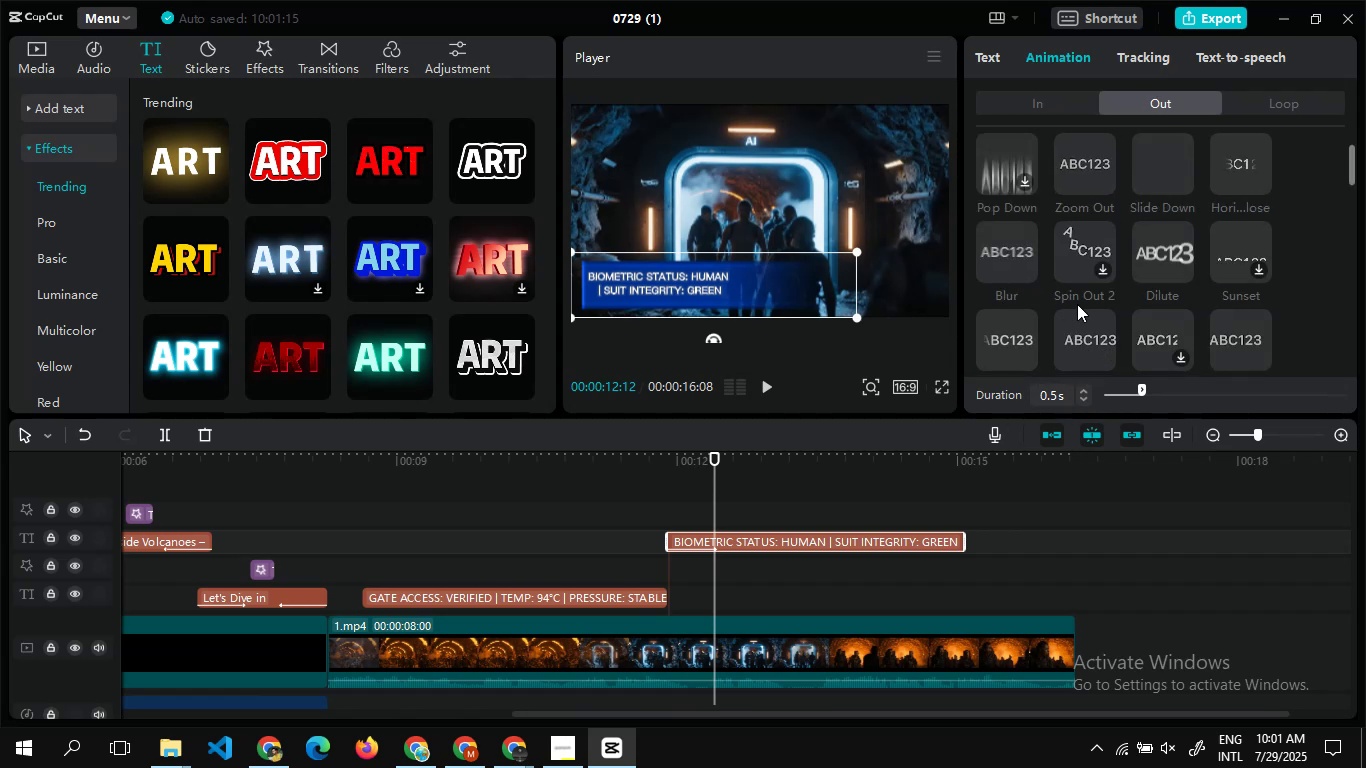 
left_click([1083, 258])
 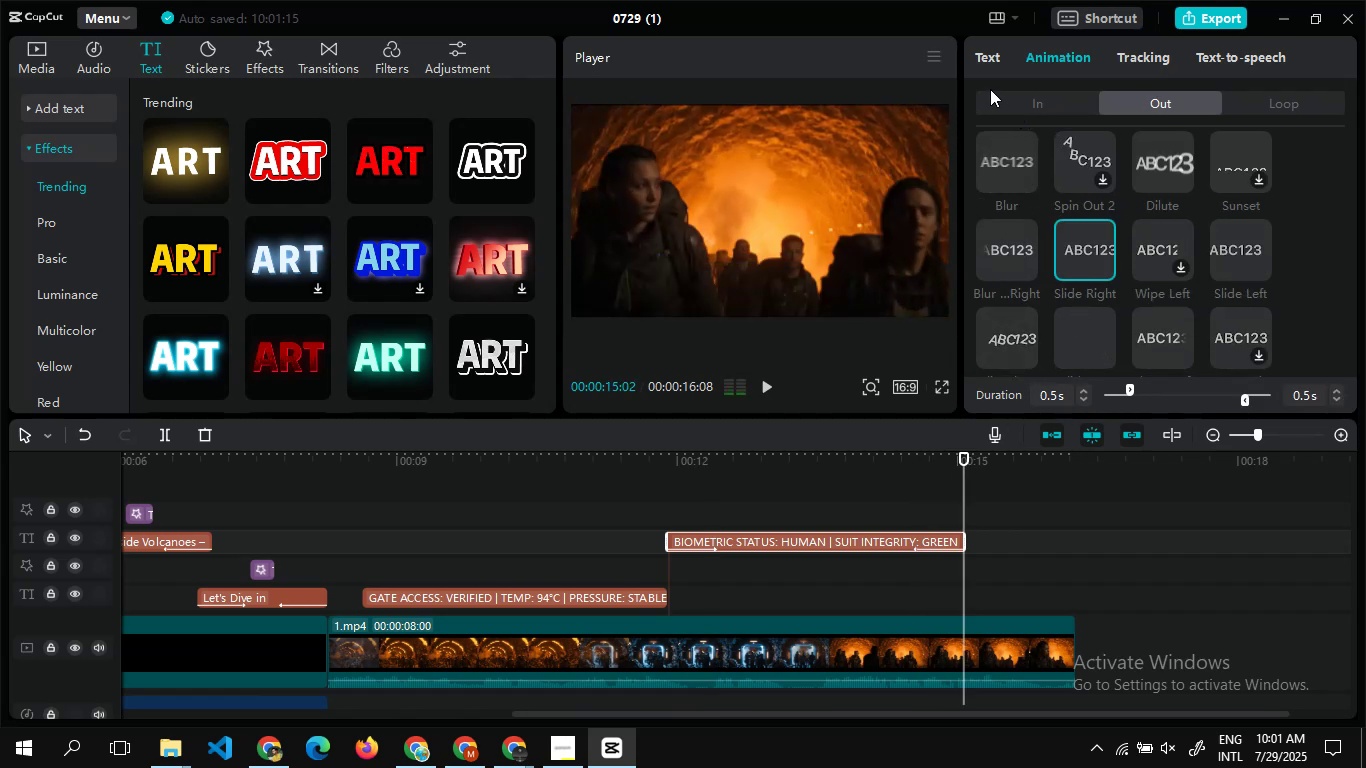 
left_click([1000, 99])
 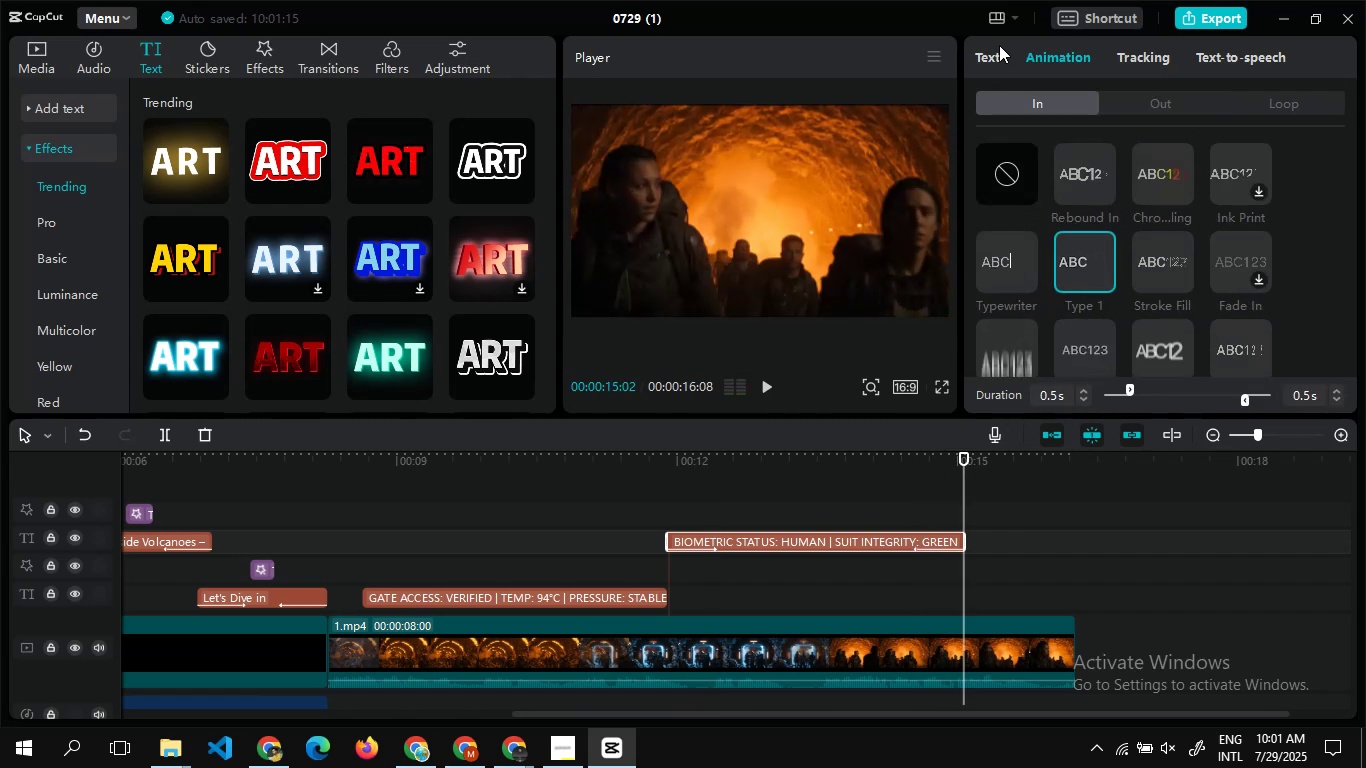 
left_click([991, 57])
 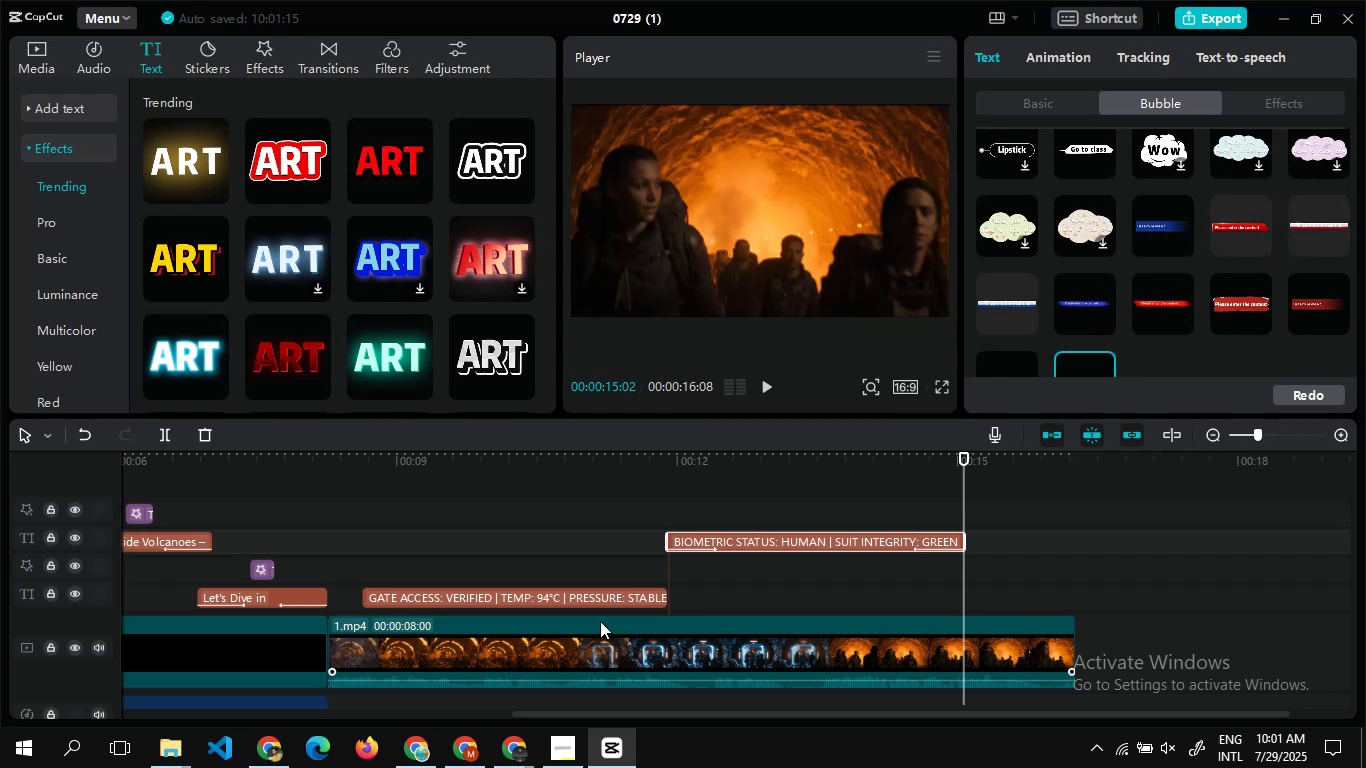 
left_click([603, 595])
 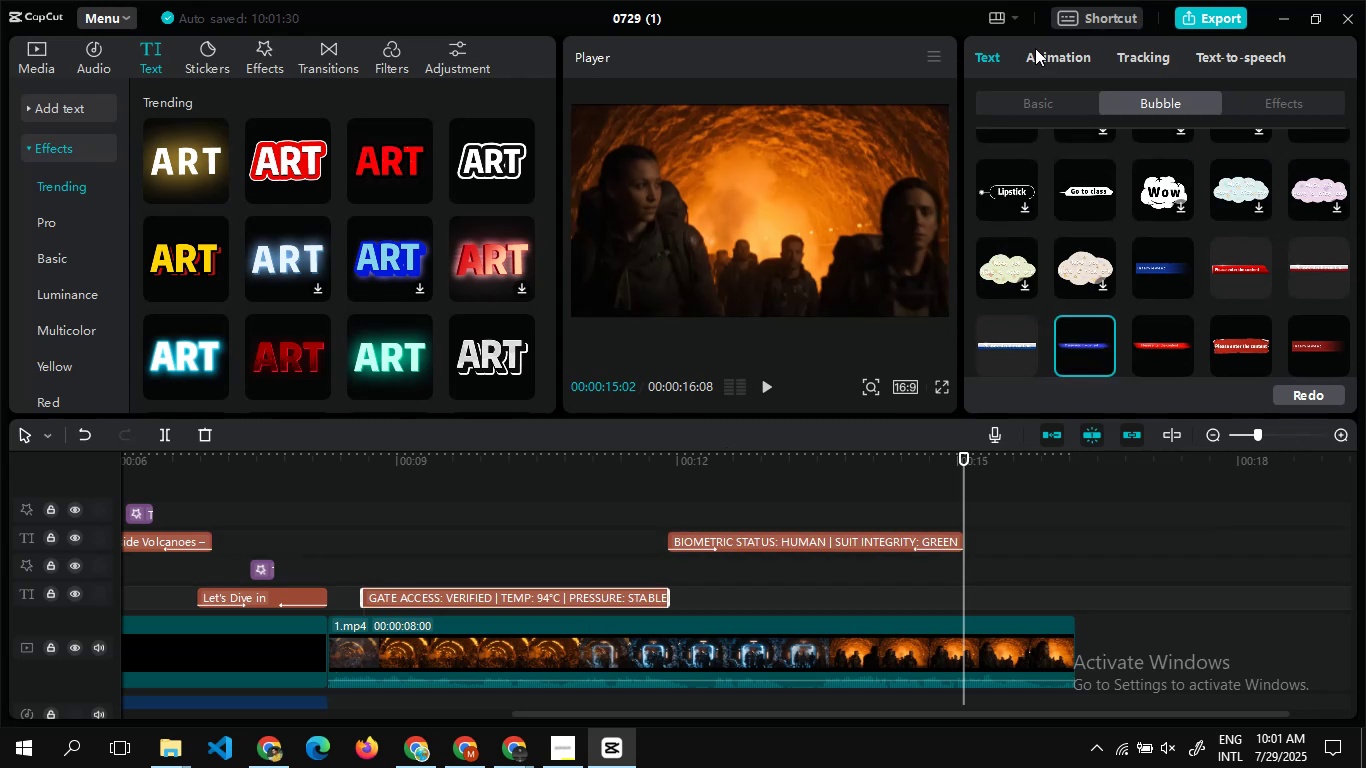 
left_click([1035, 48])
 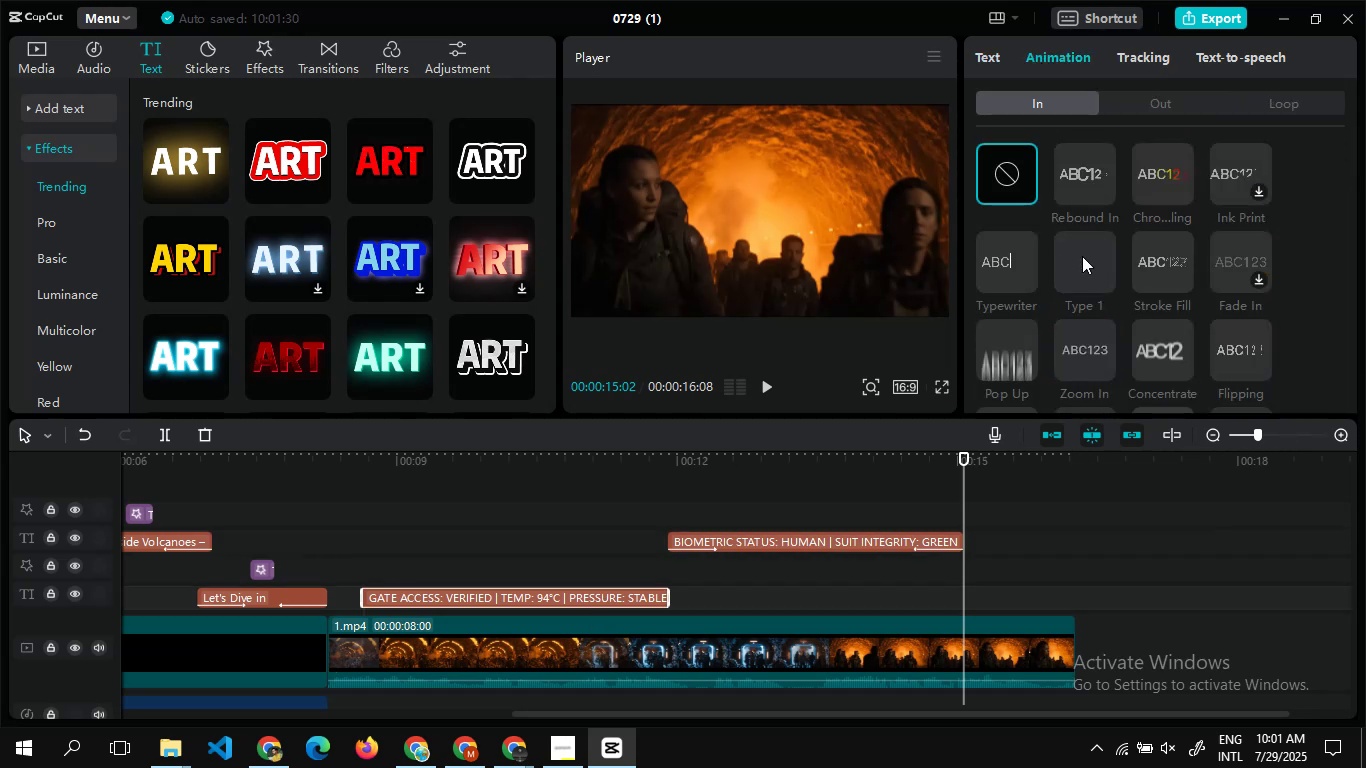 
left_click([1097, 257])
 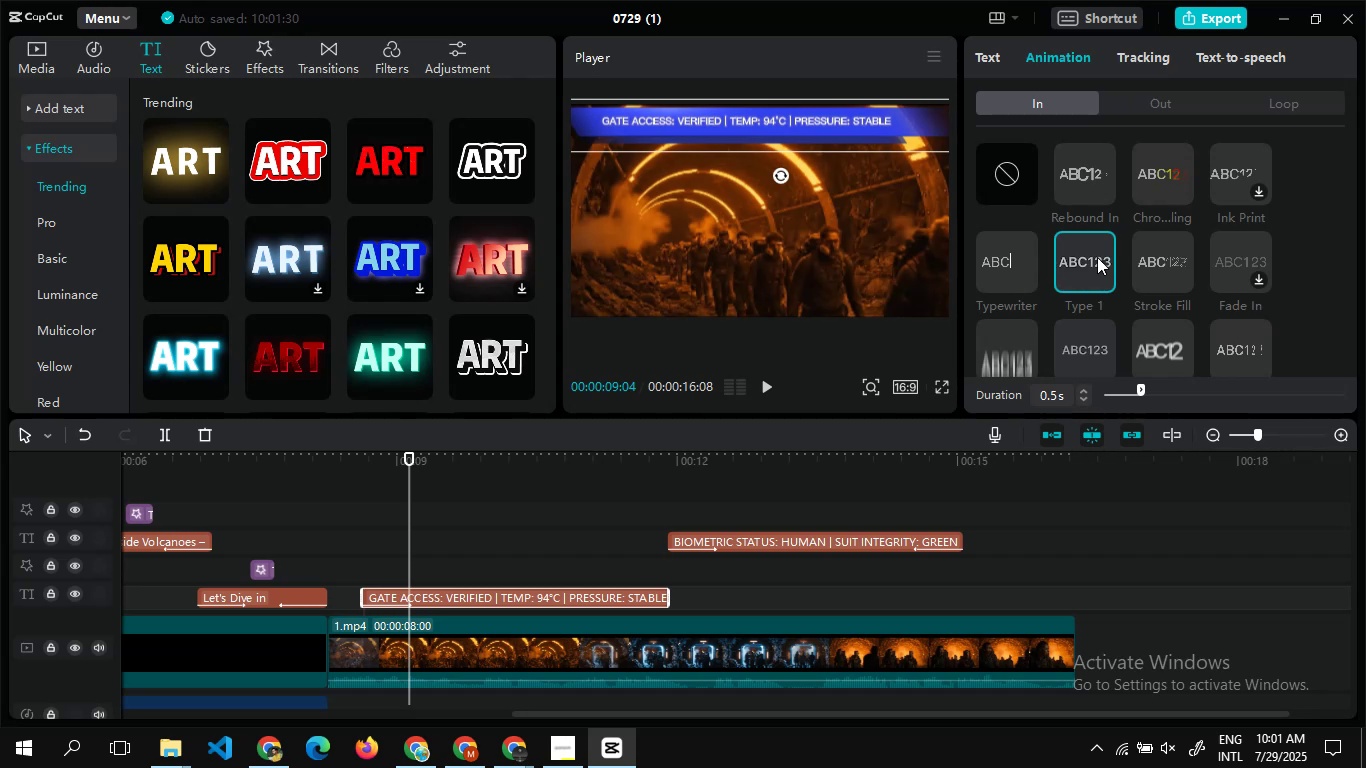 
wait(13.59)
 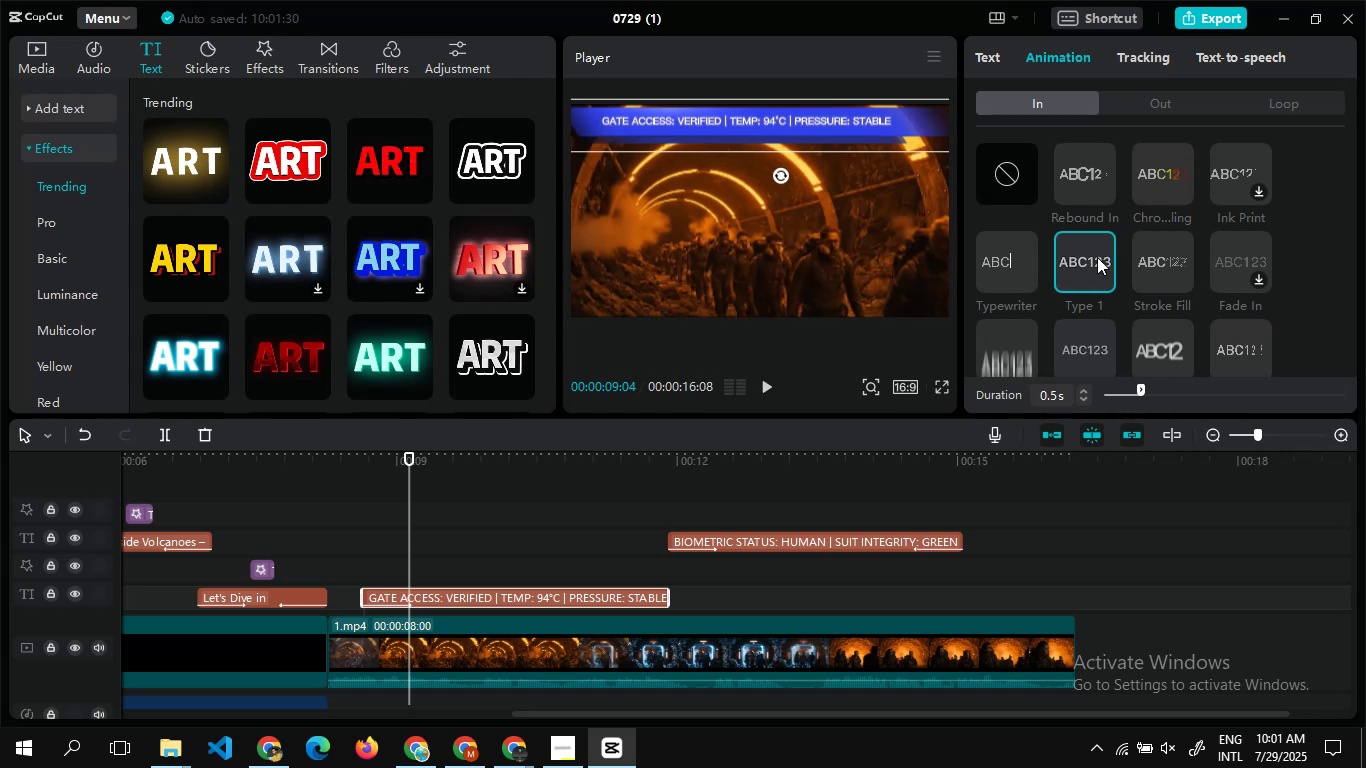 
left_click([1085, 260])
 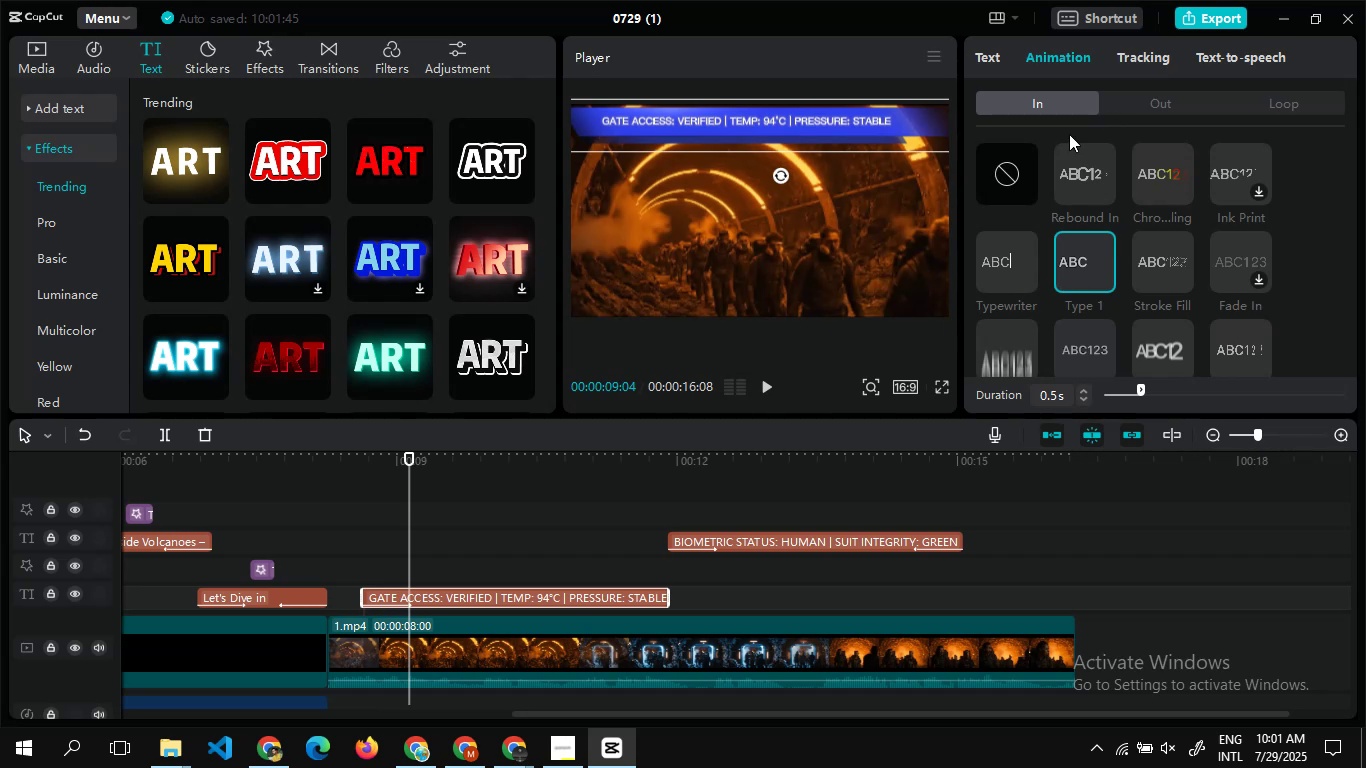 
left_click([1161, 110])
 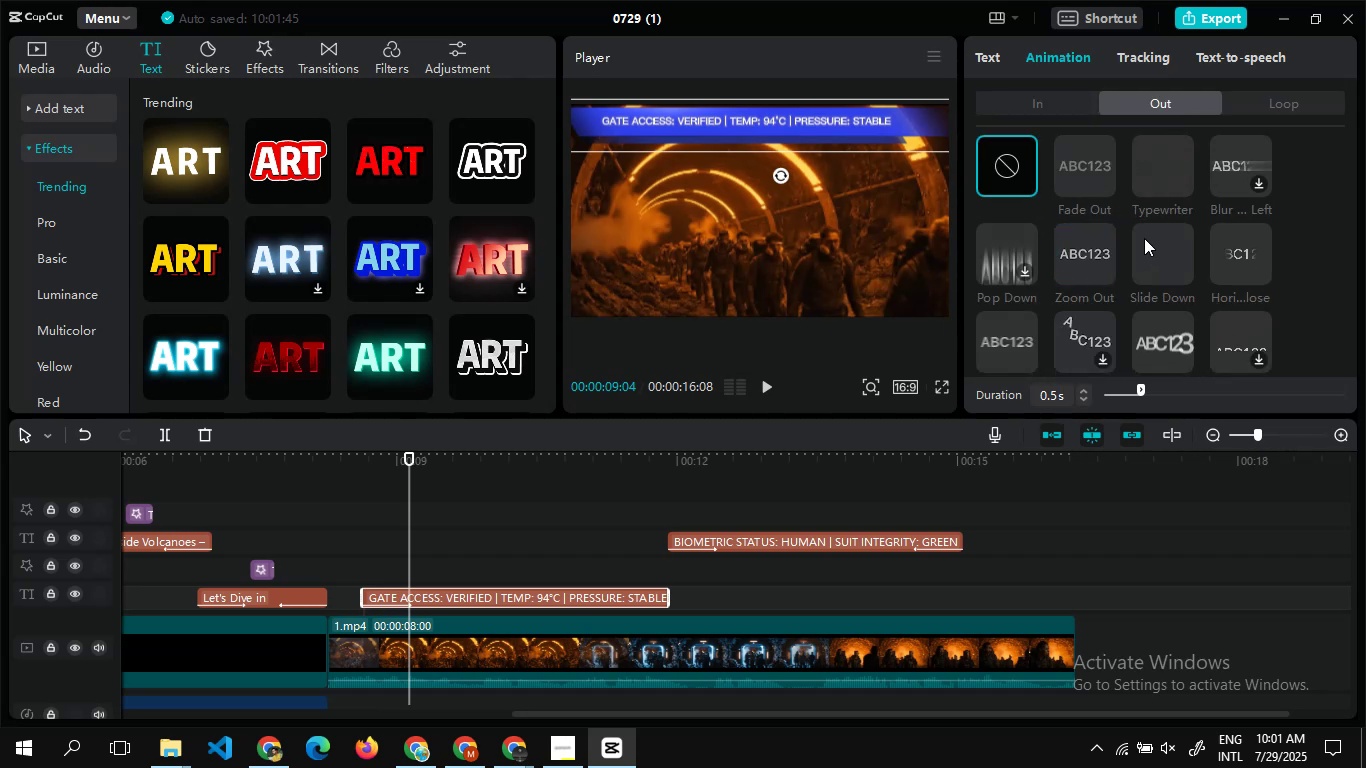 
left_click([1156, 238])
 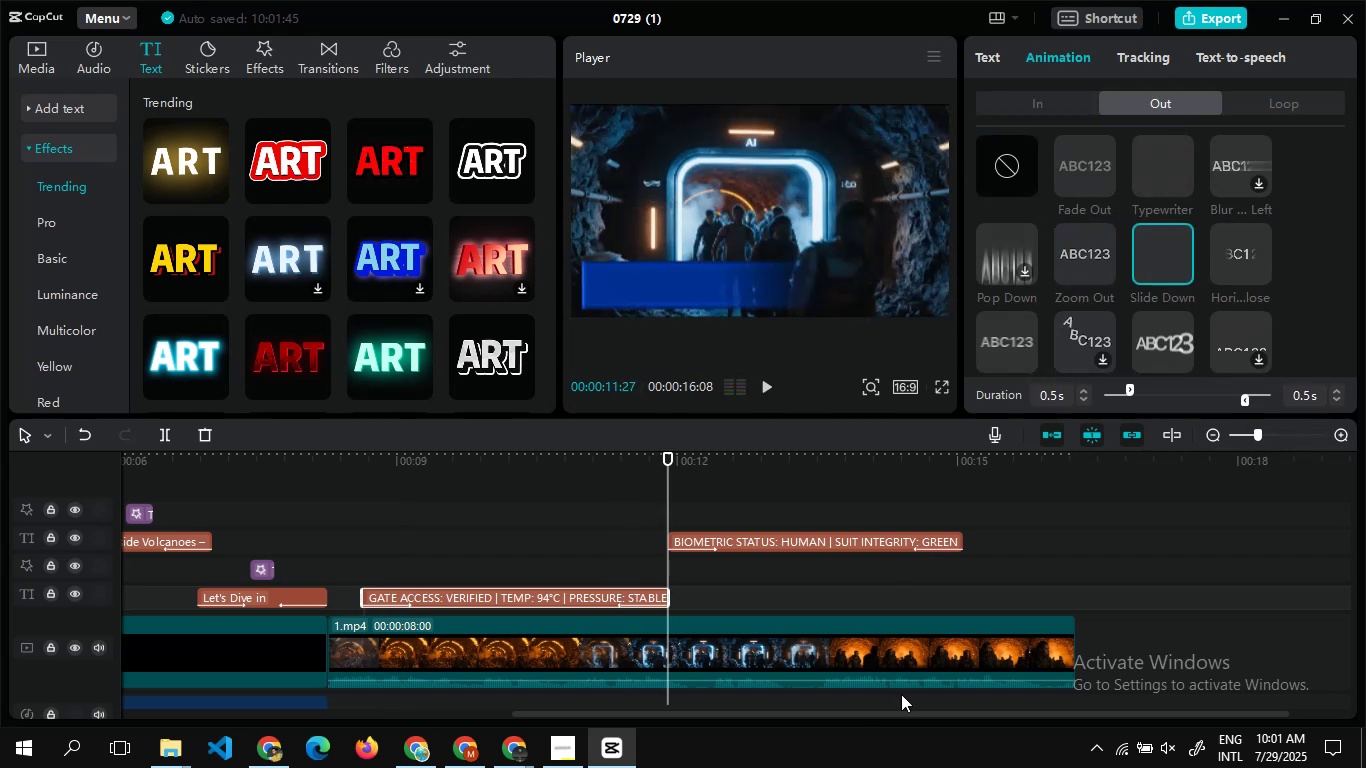 
left_click_drag(start_coordinate=[906, 714], to_coordinate=[967, 711])
 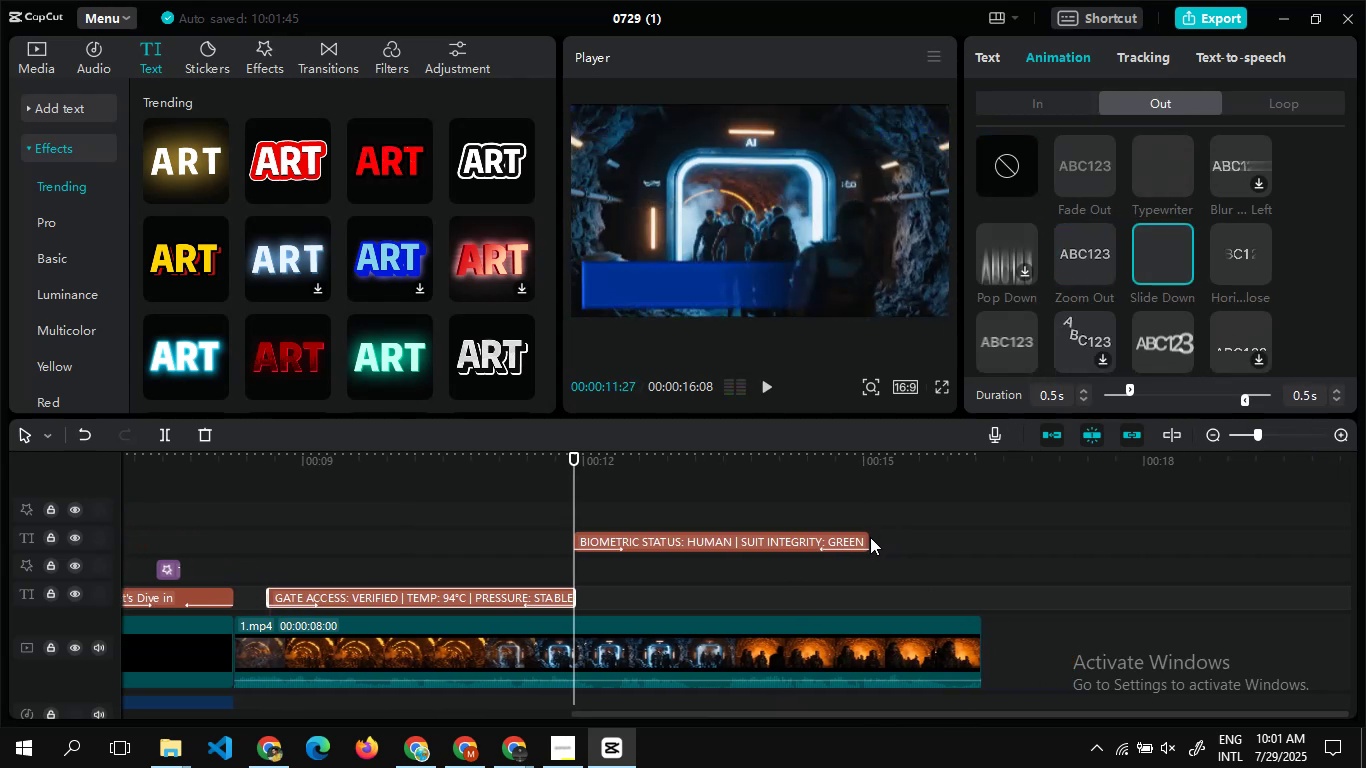 
left_click_drag(start_coordinate=[867, 539], to_coordinate=[882, 541])
 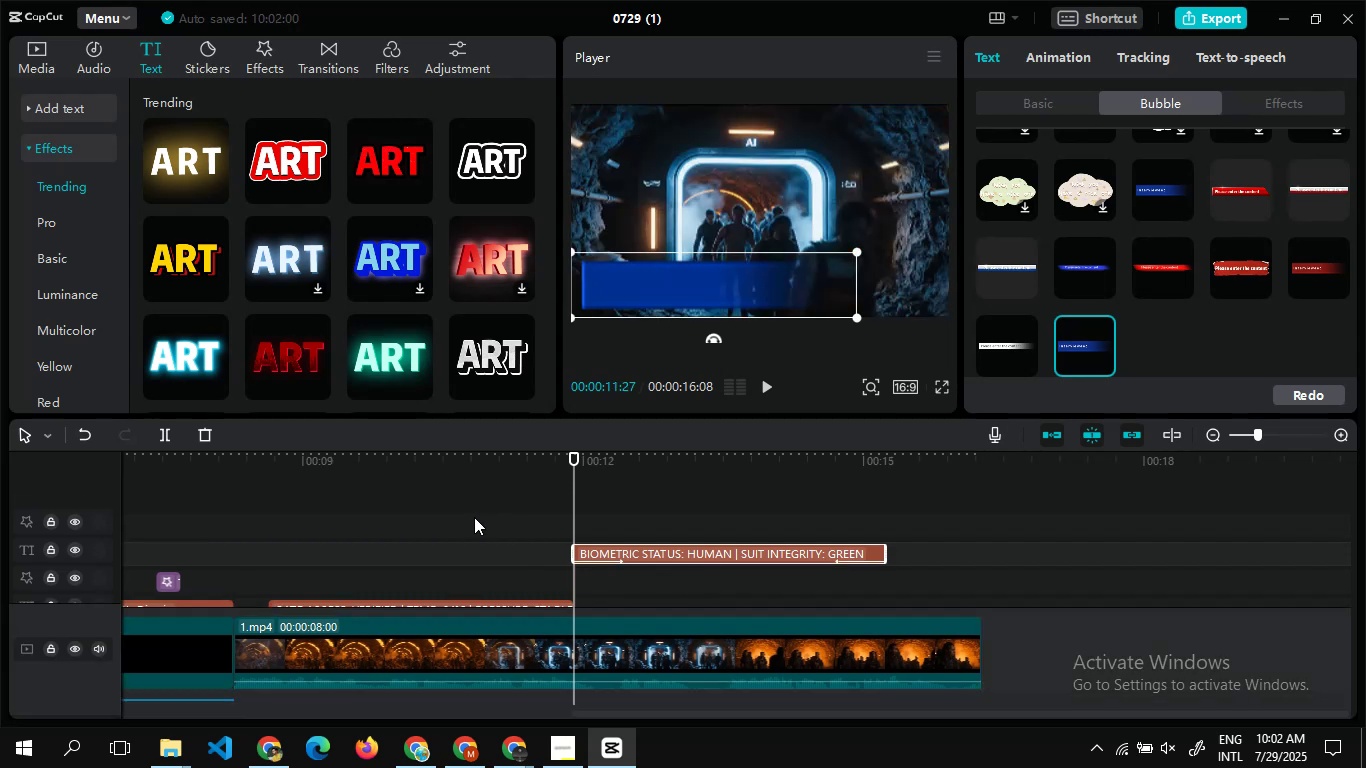 
double_click([473, 514])
 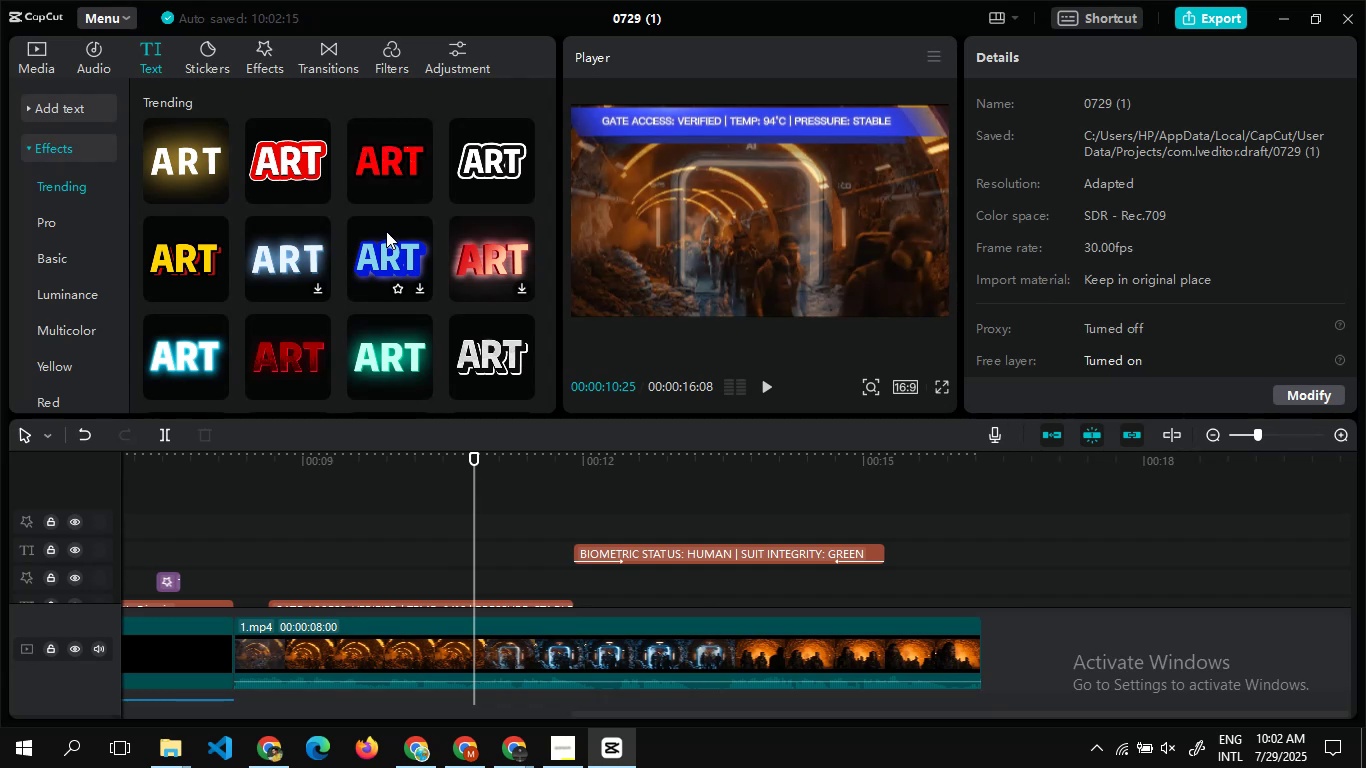 
wait(19.88)
 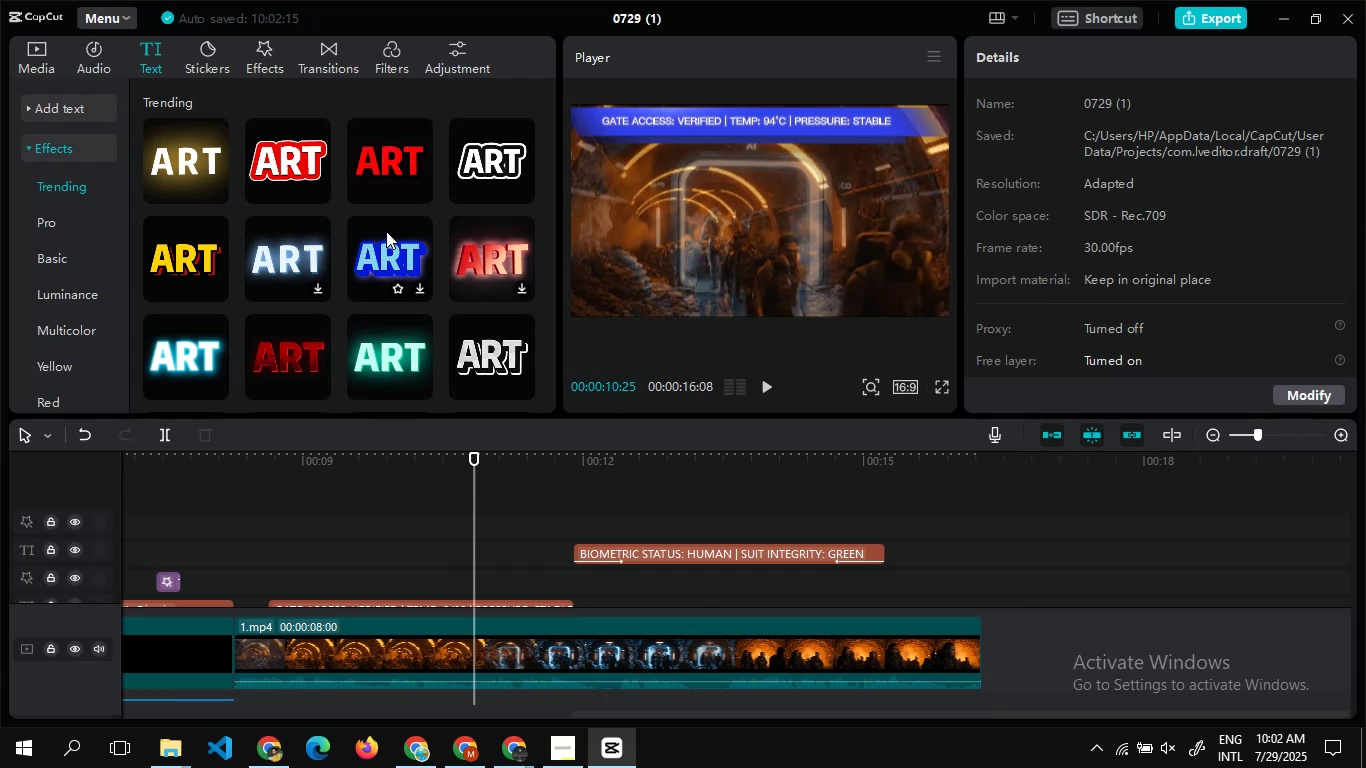 
left_click([450, 709])
 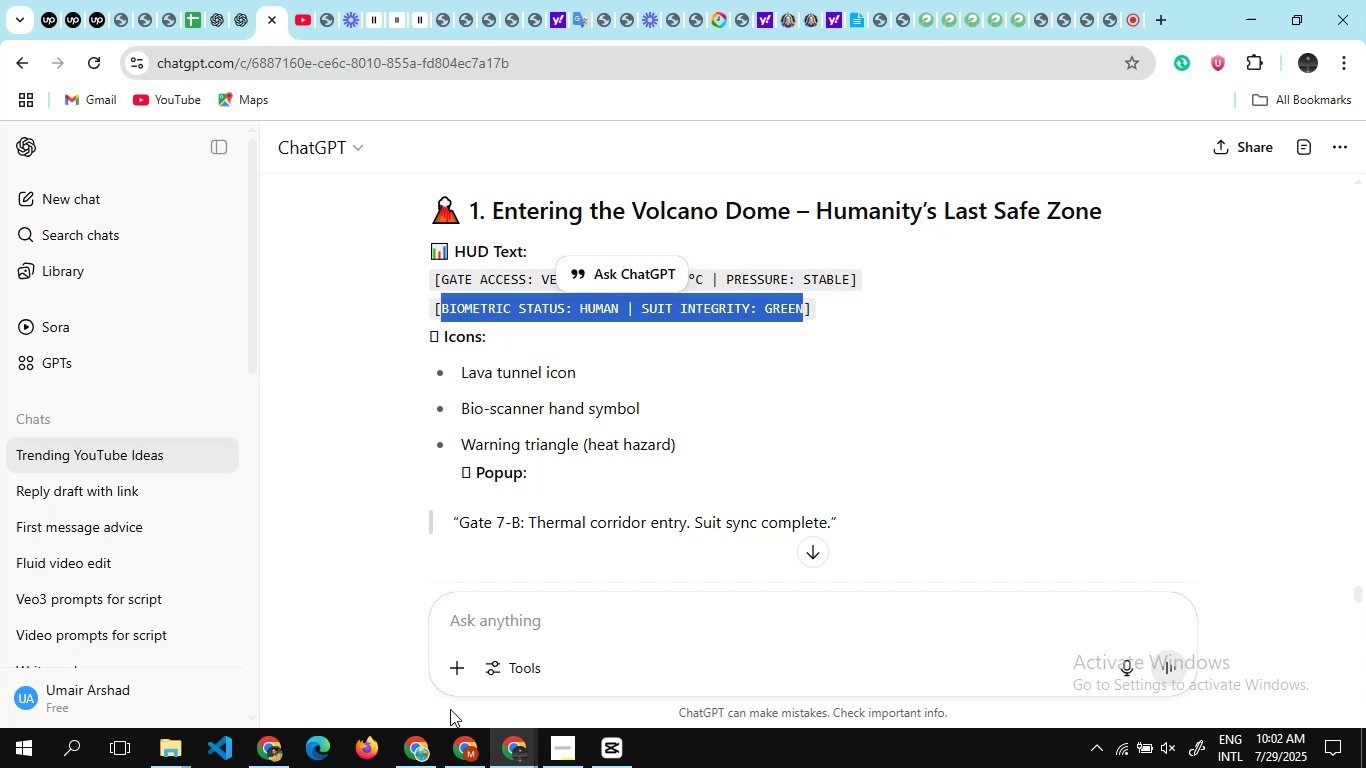 
wait(14.14)
 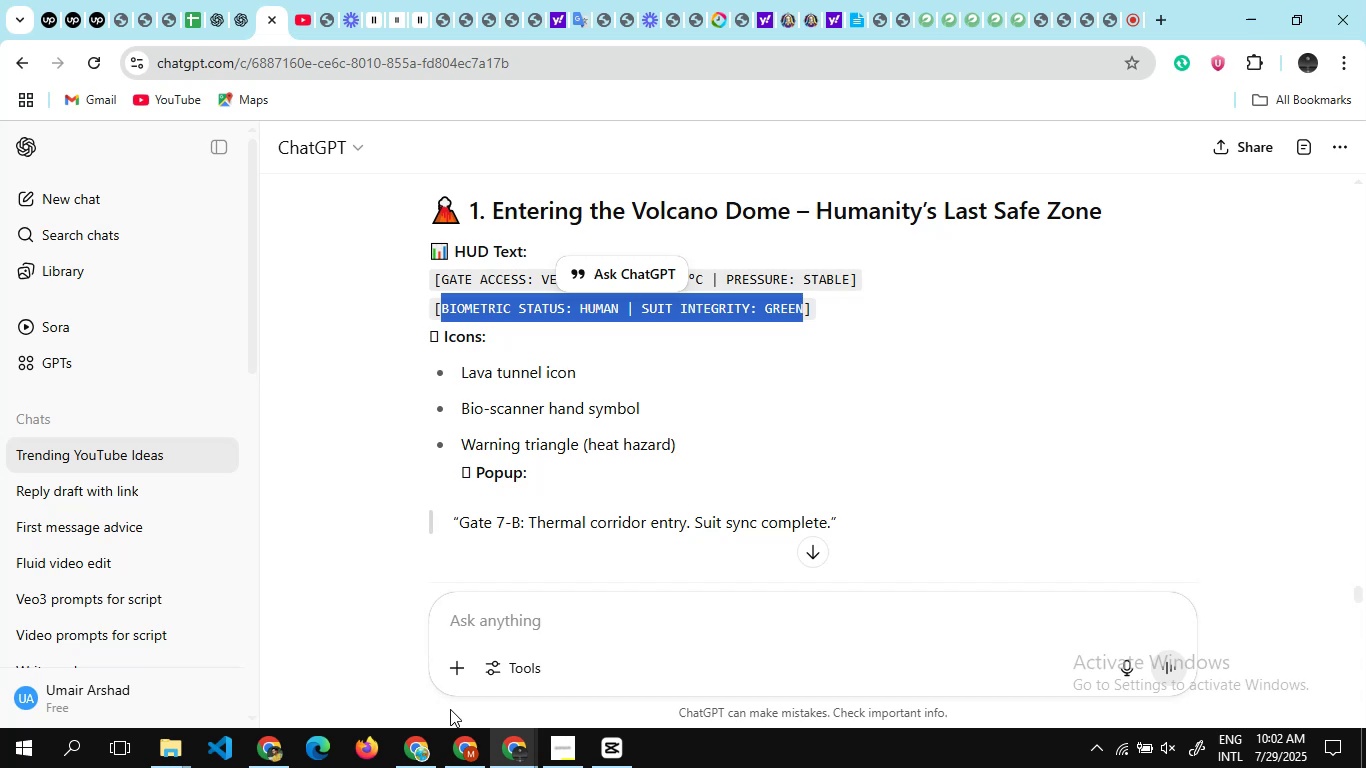 
scroll: coordinate [539, 494], scroll_direction: down, amount: 2.0
 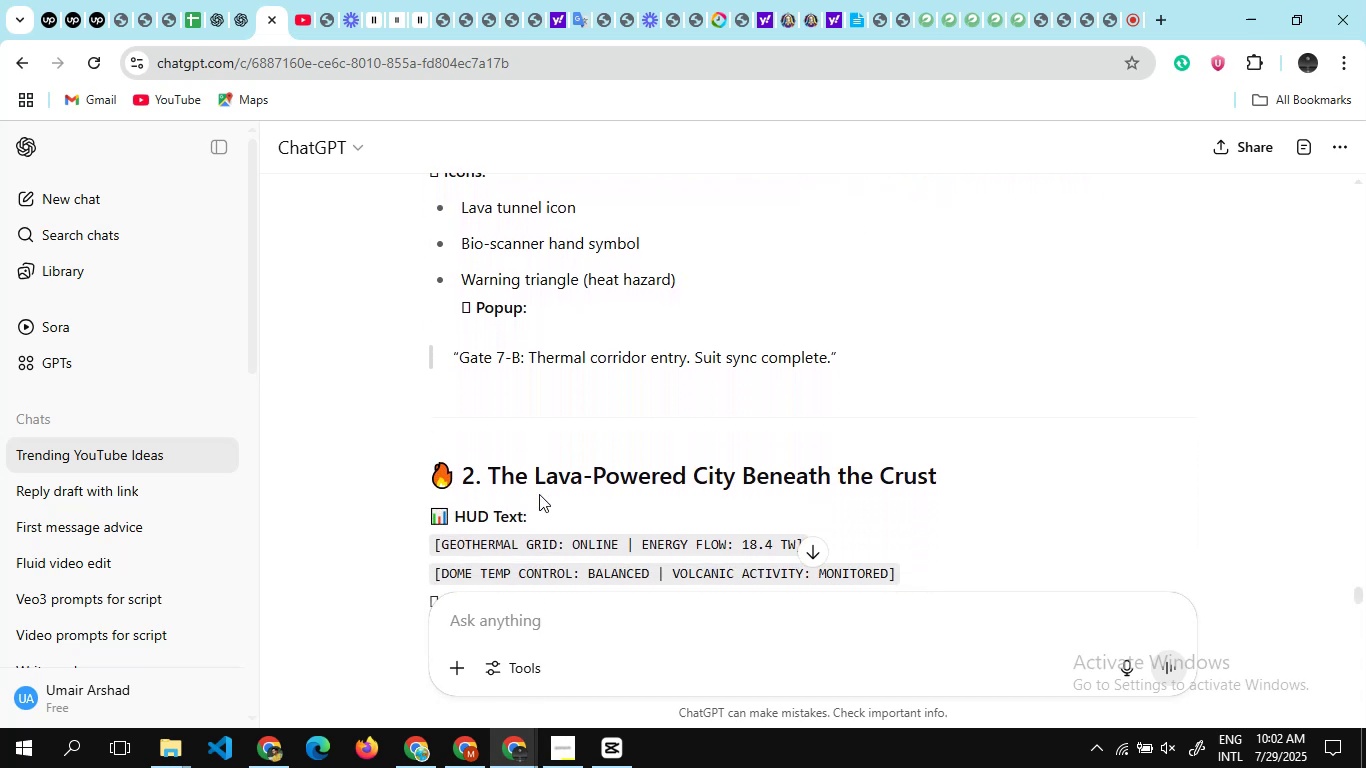 
scroll: coordinate [539, 494], scroll_direction: none, amount: 0.0
 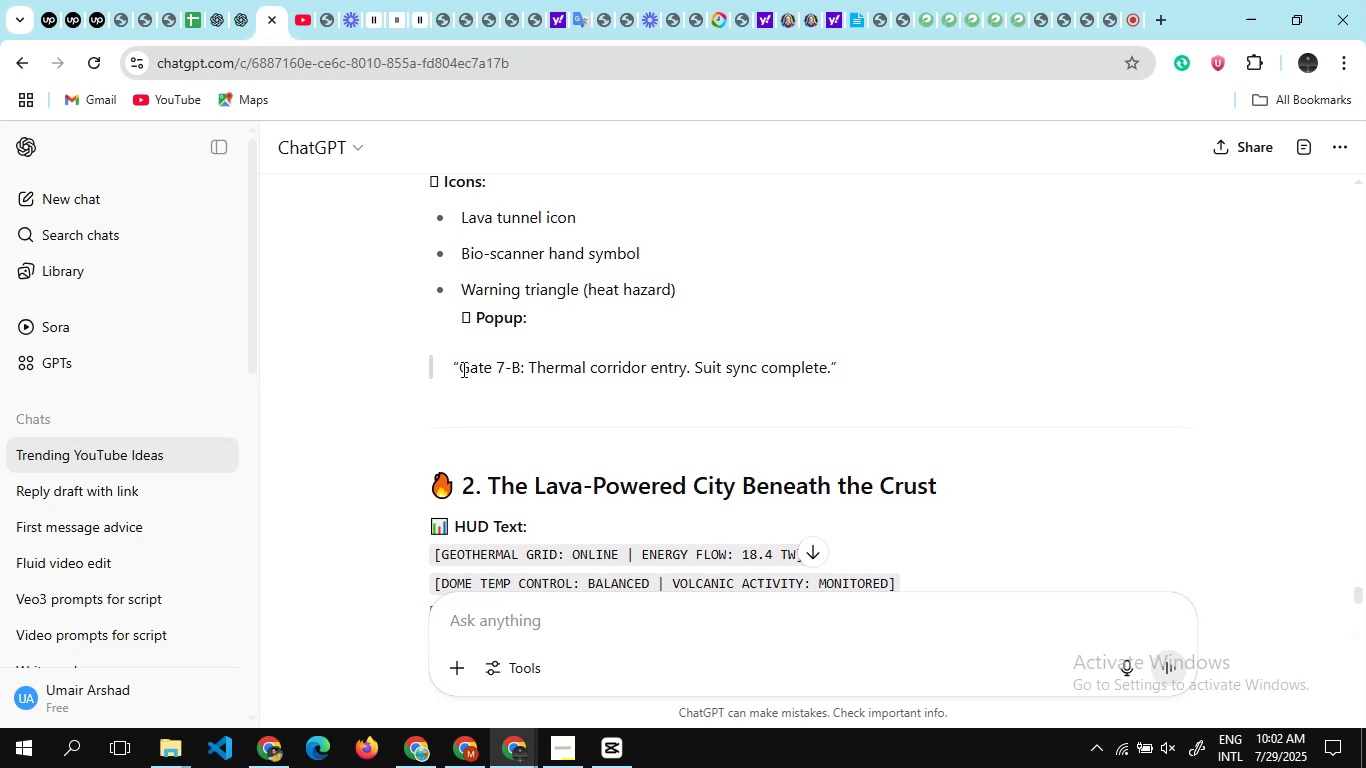 
left_click_drag(start_coordinate=[462, 369], to_coordinate=[832, 377])
 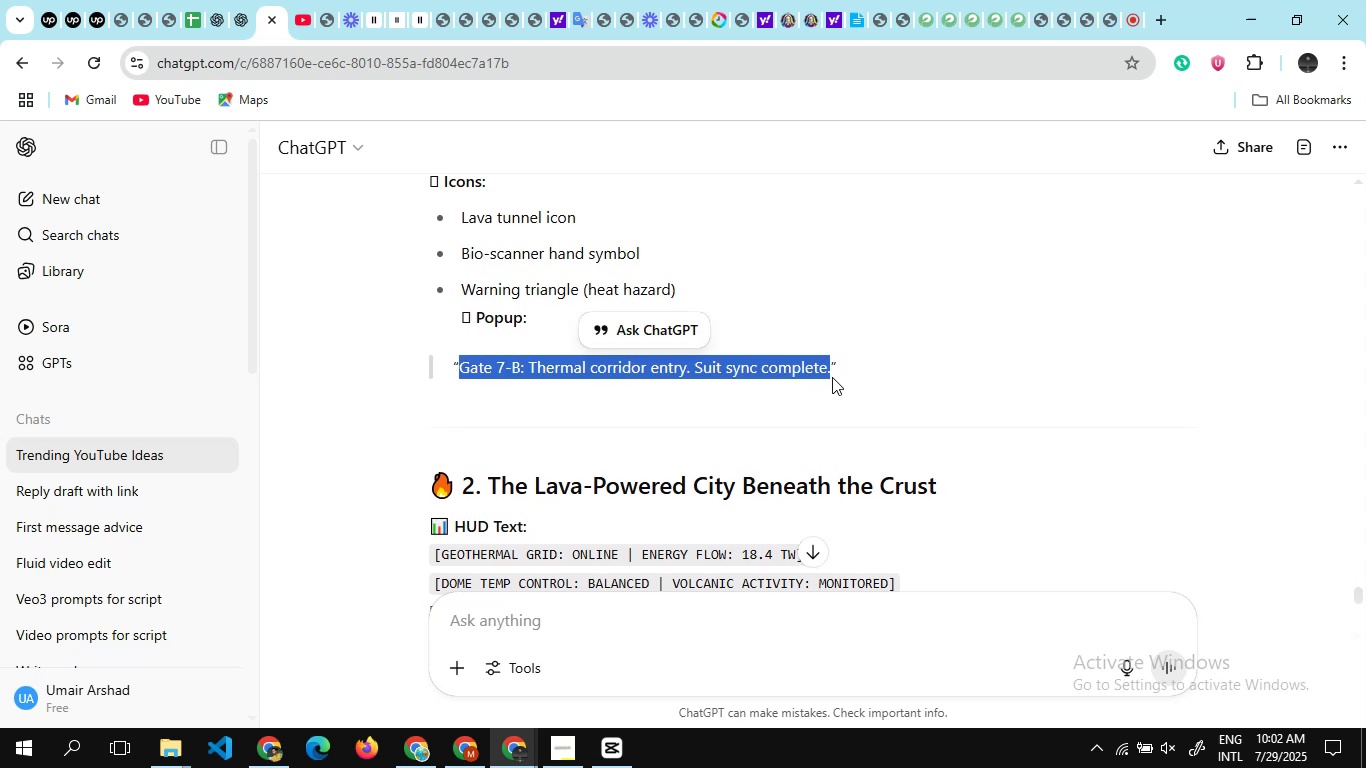 
key(Control+C)
 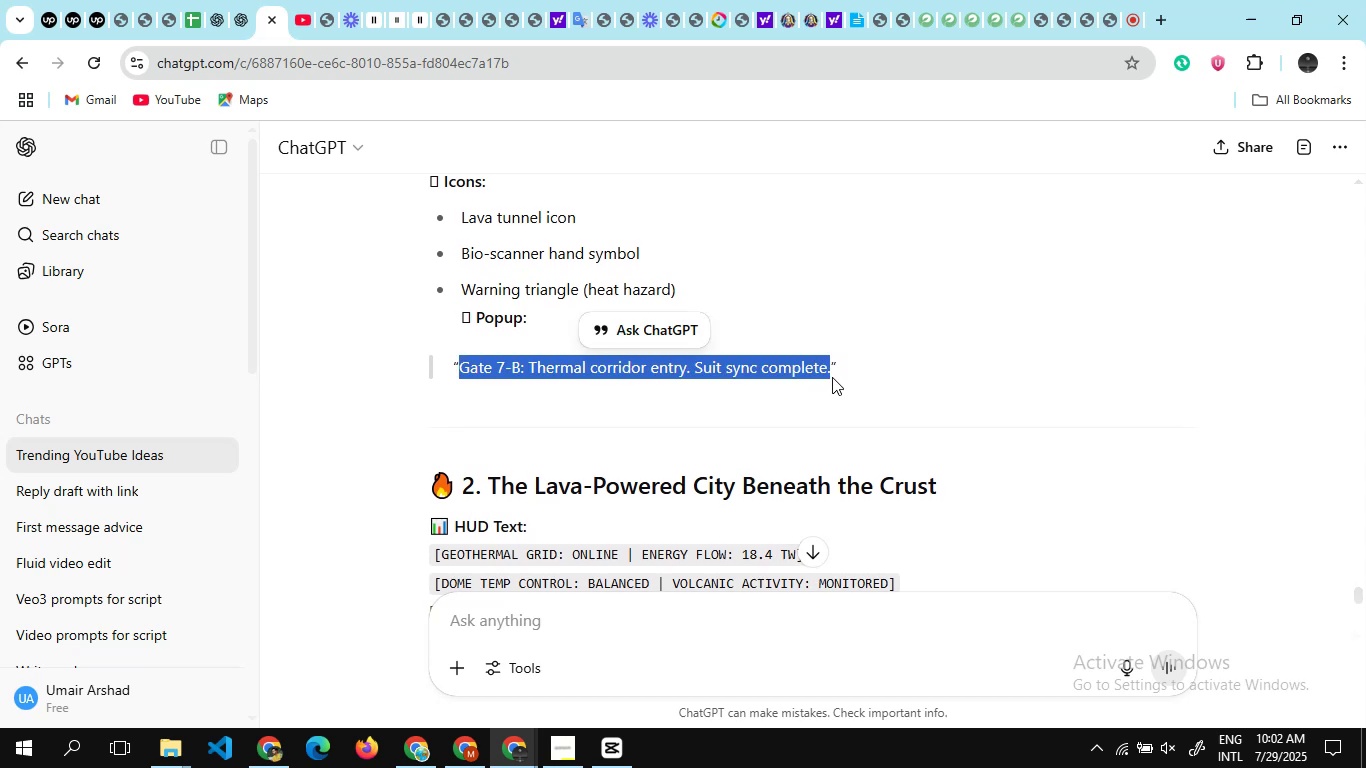 
wait(8.15)
 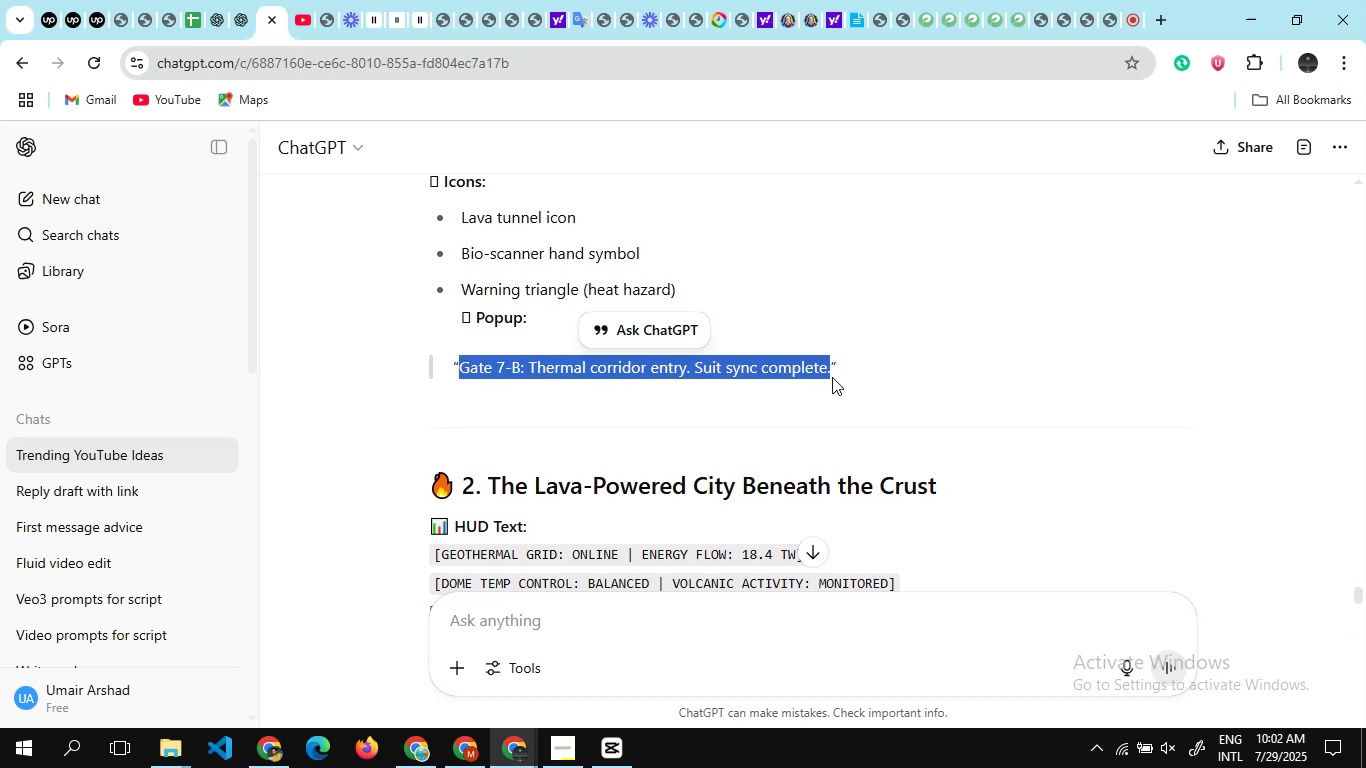 
left_click([605, 737])
 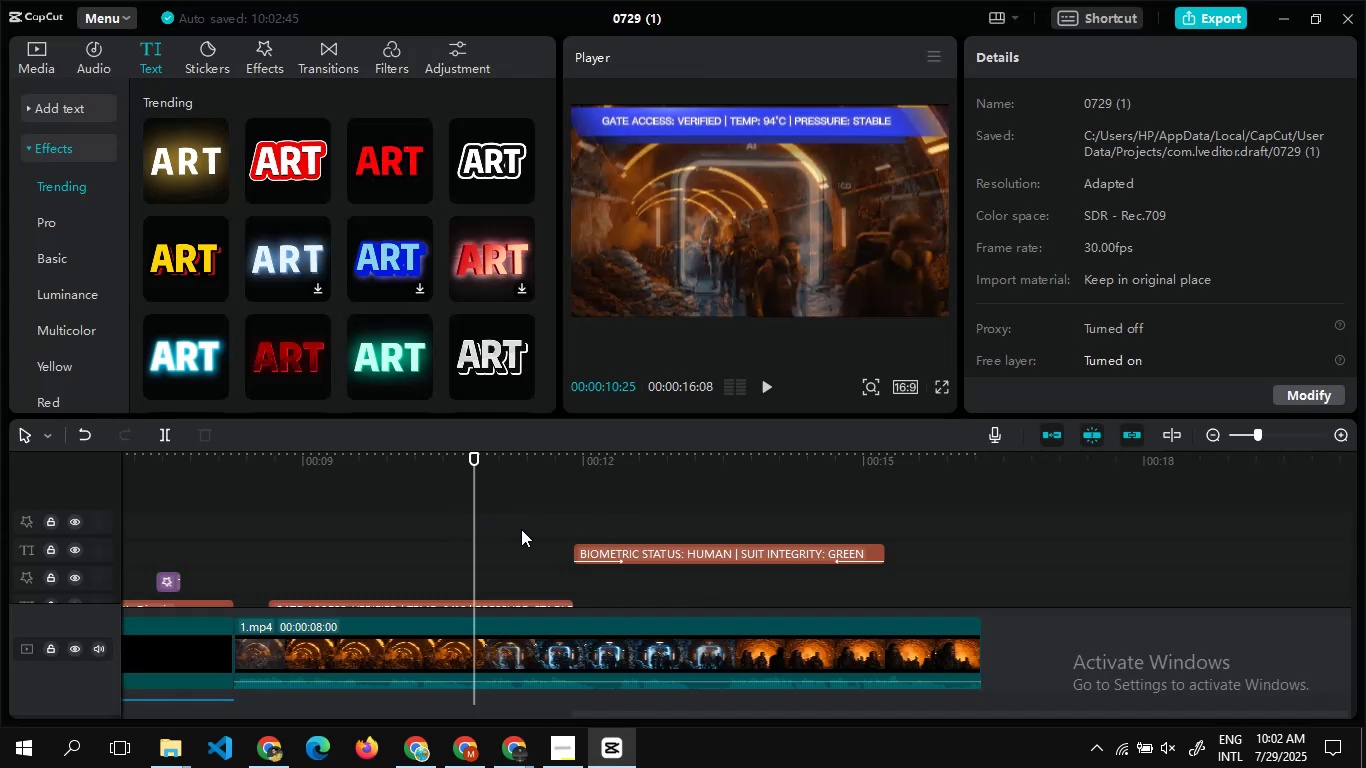 
wait(7.53)
 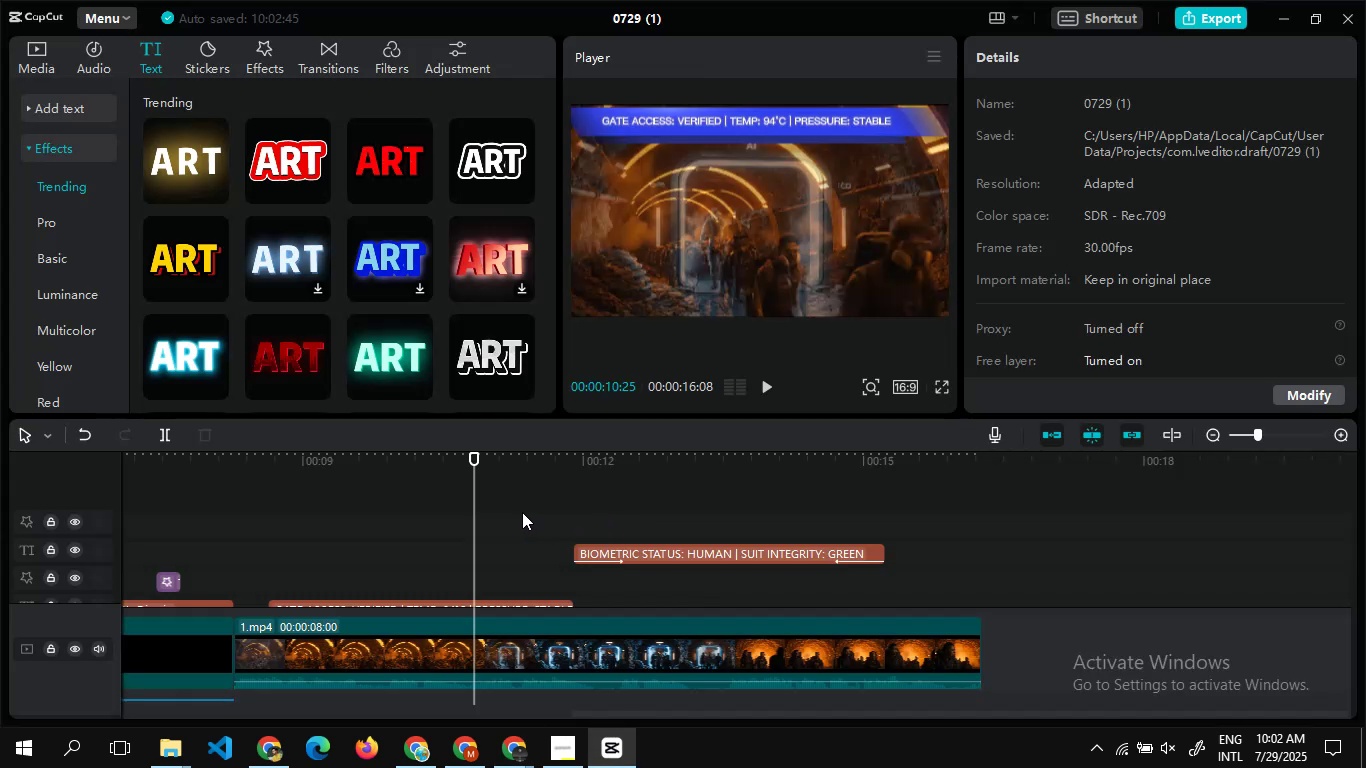 
left_click([219, 188])
 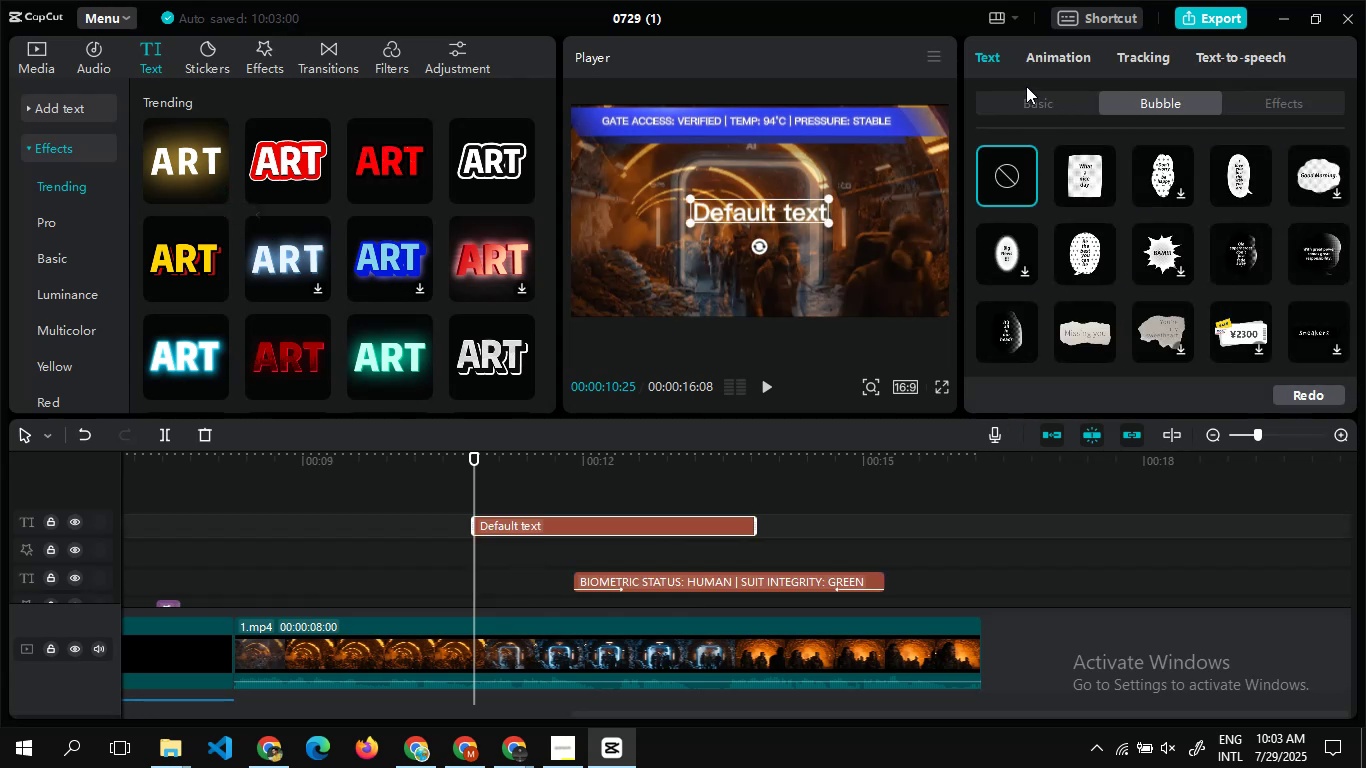 
left_click([1029, 97])
 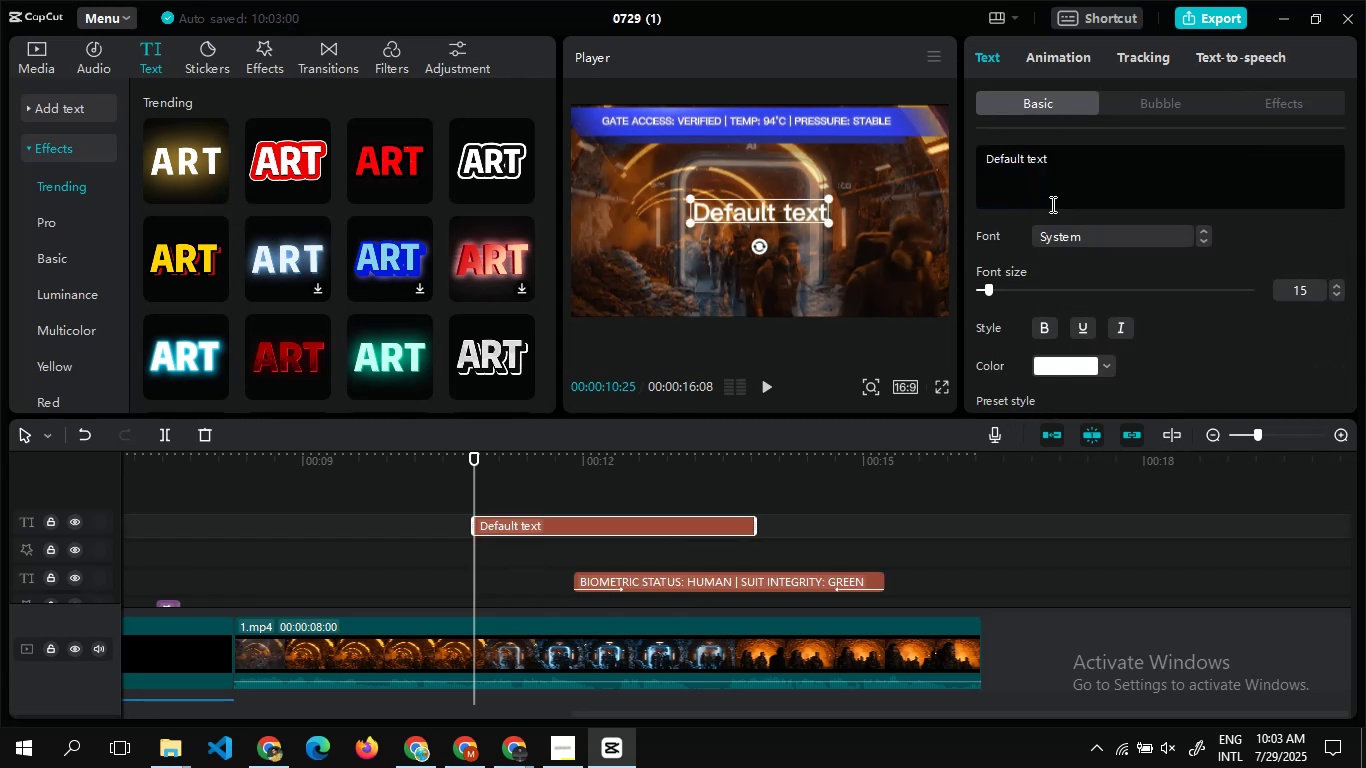 
left_click([1060, 184])
 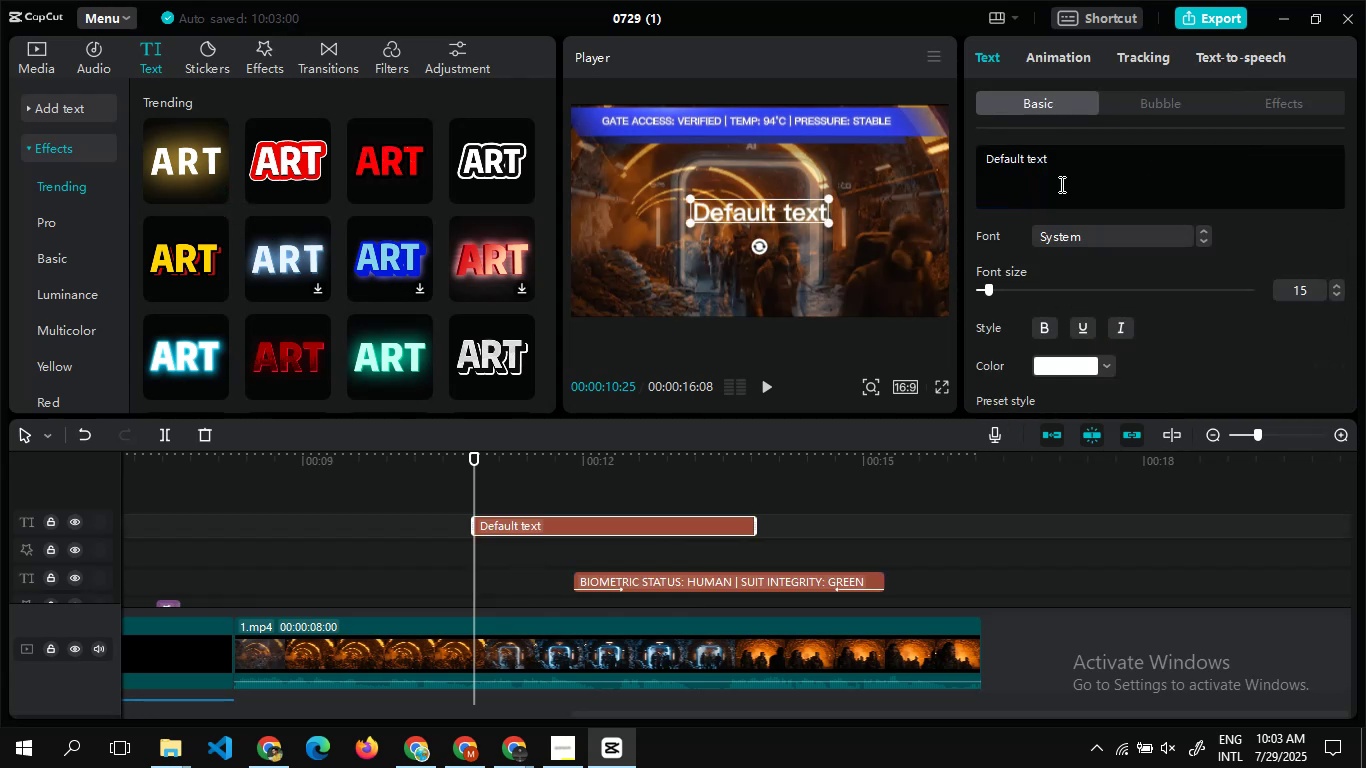 
key(Control+A)
 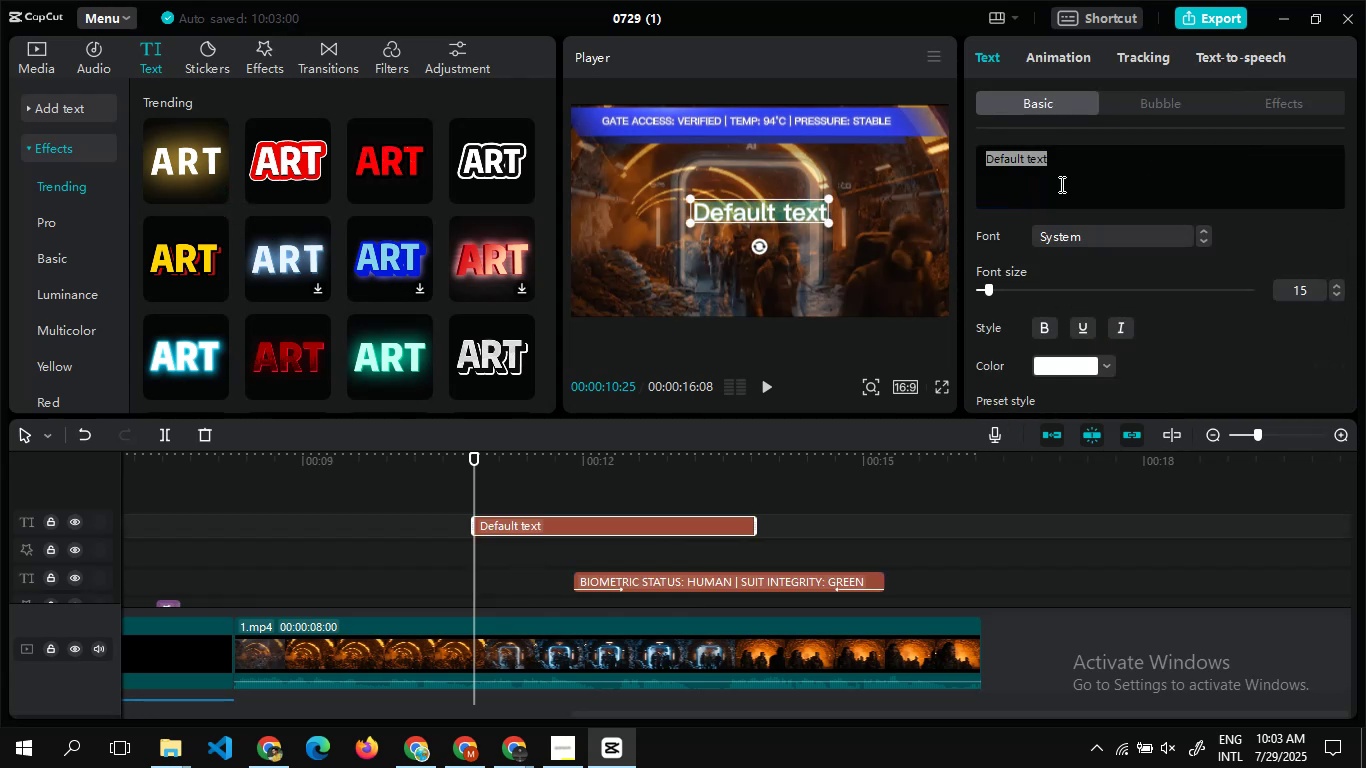 
key(Control+V)
 